 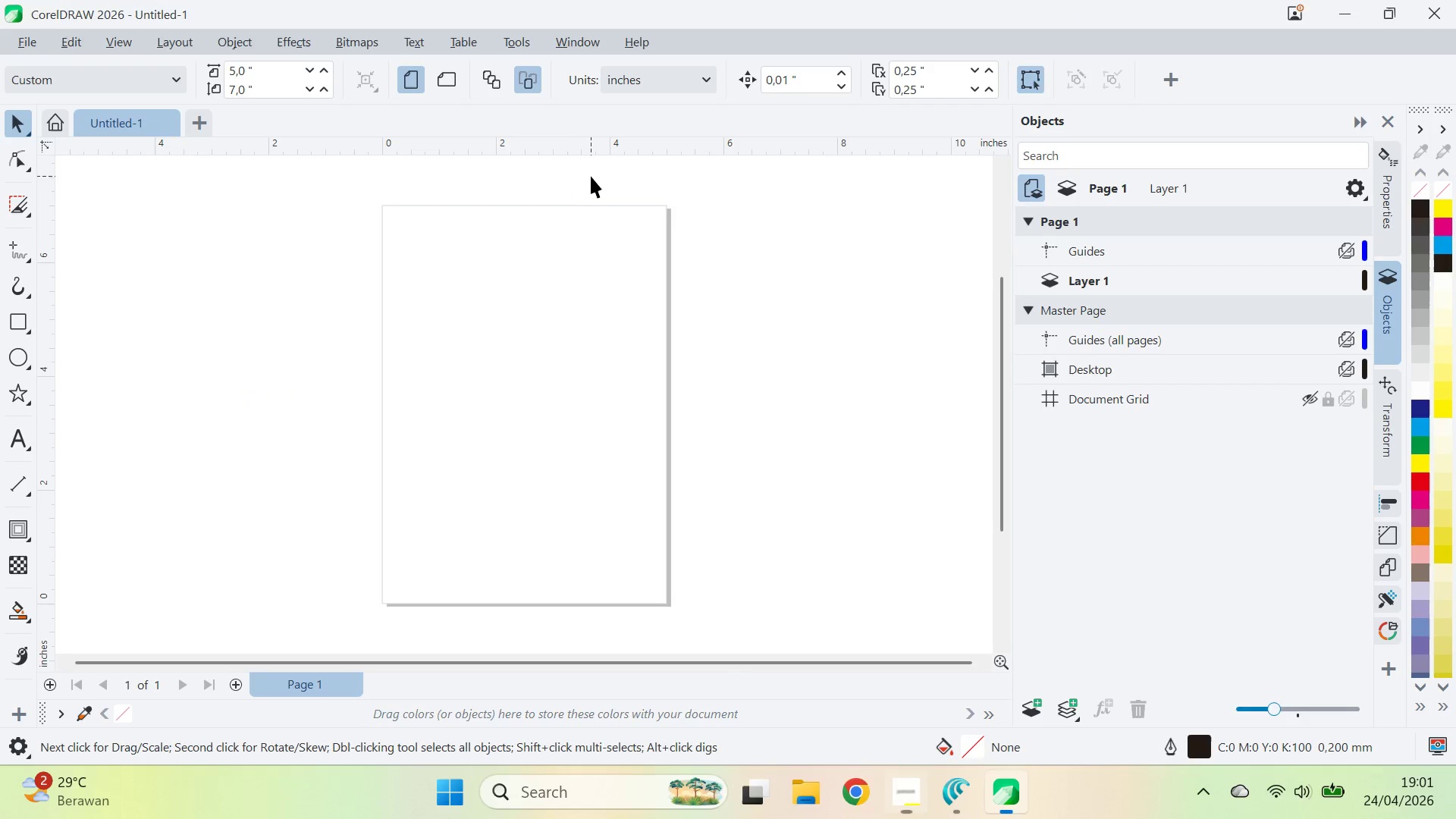 
key(Alt+Tab)
 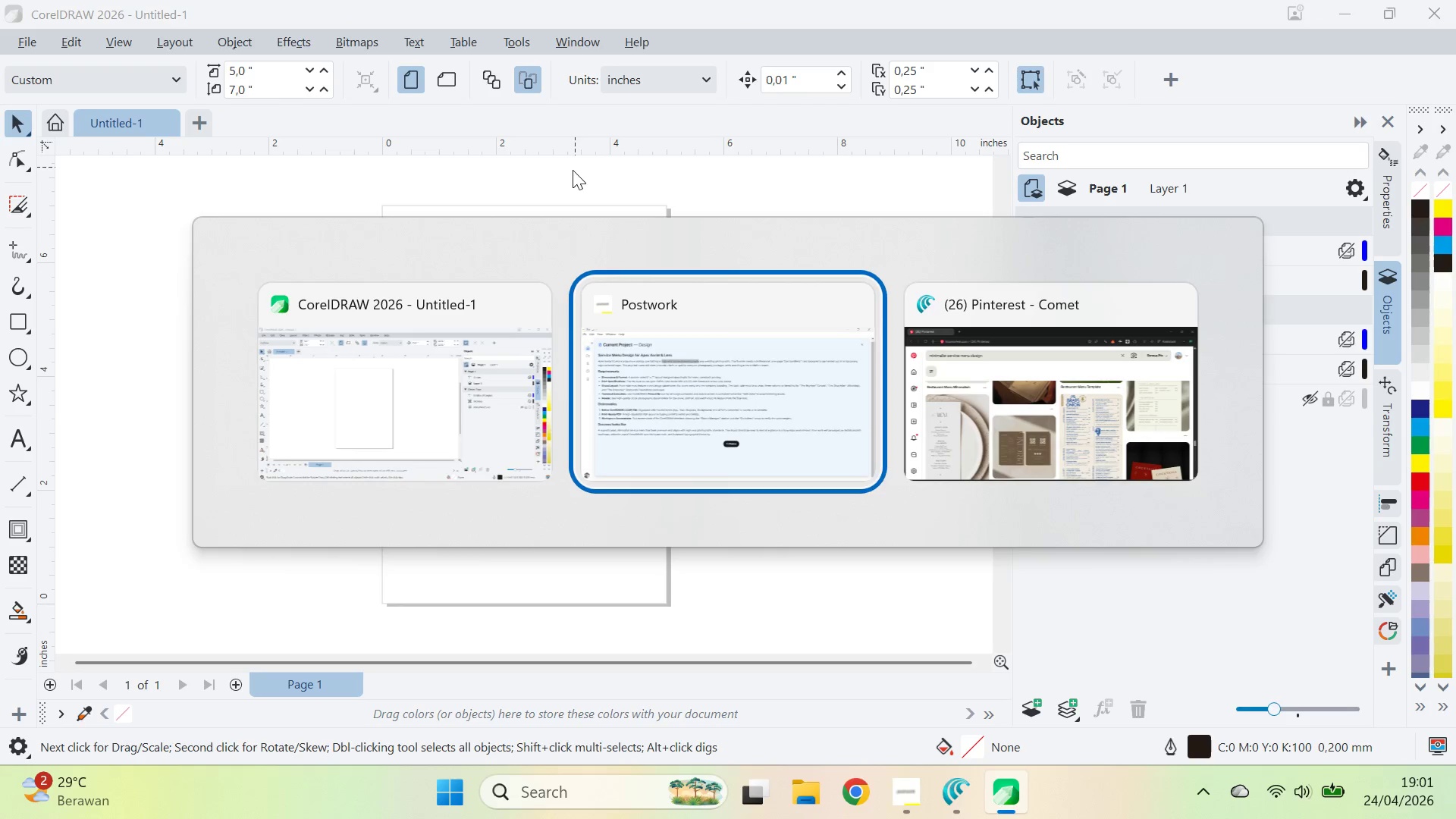 
key(Alt+Tab)
 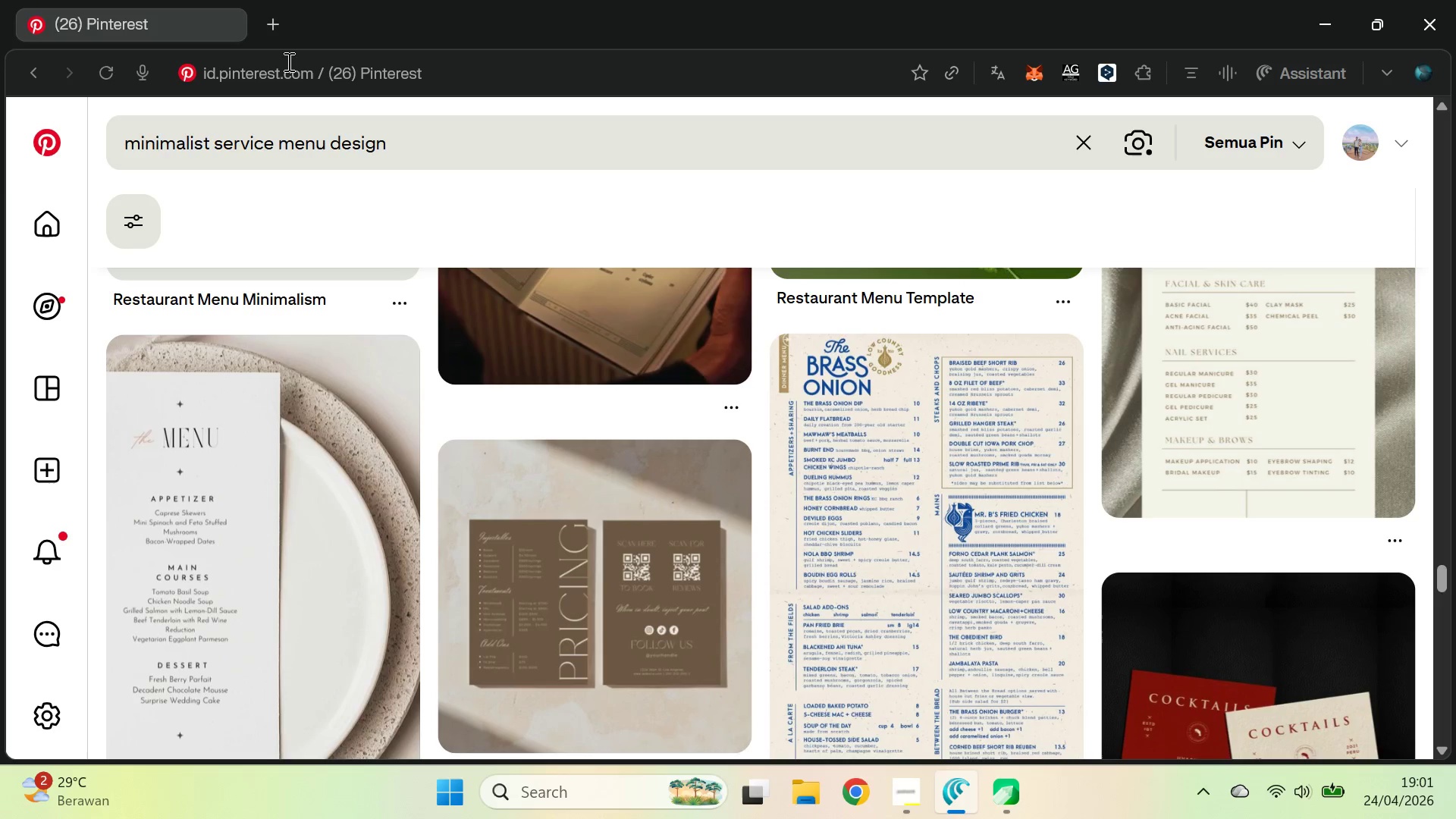 
left_click([274, 32])
 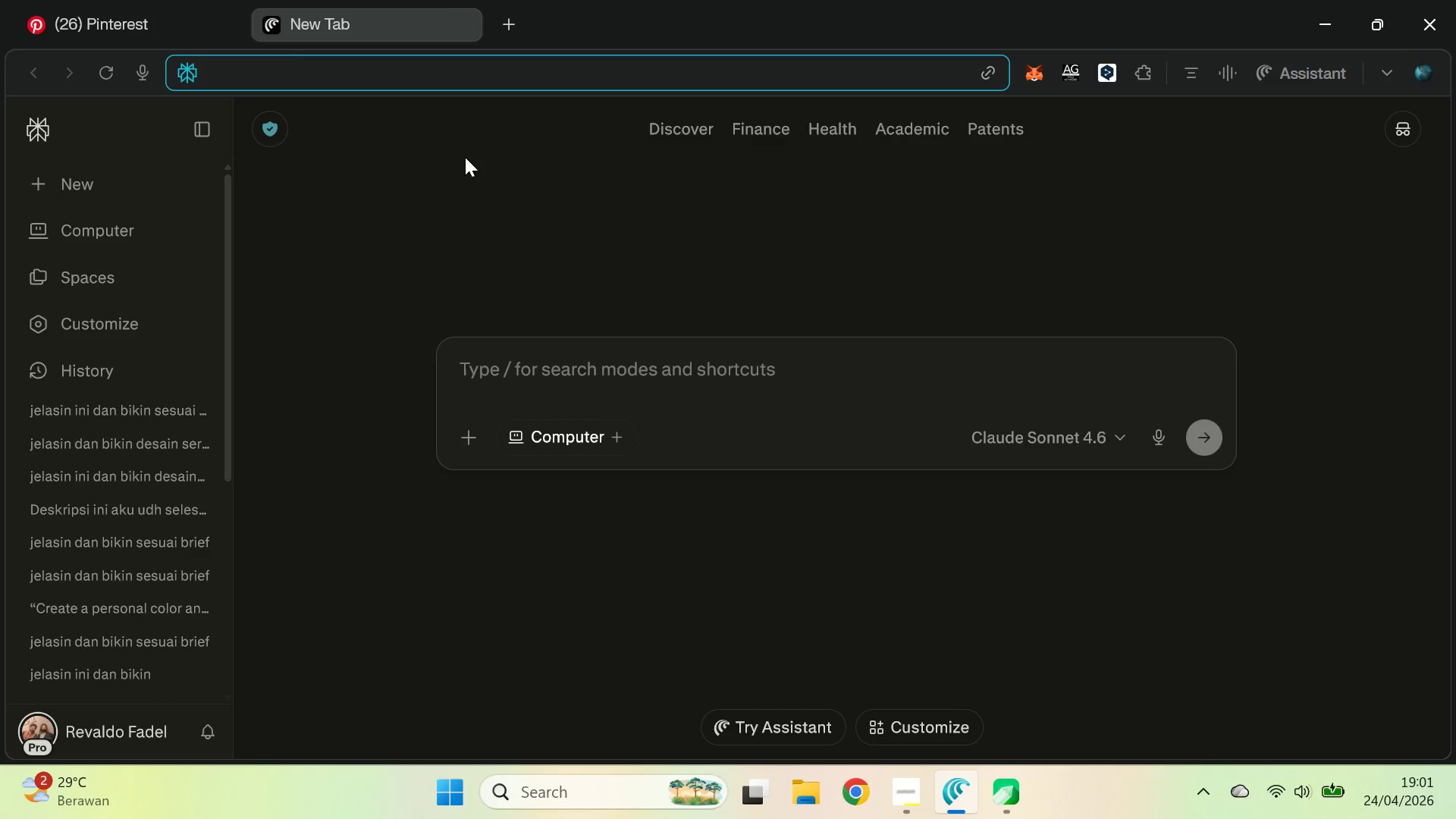 
type(fre)
 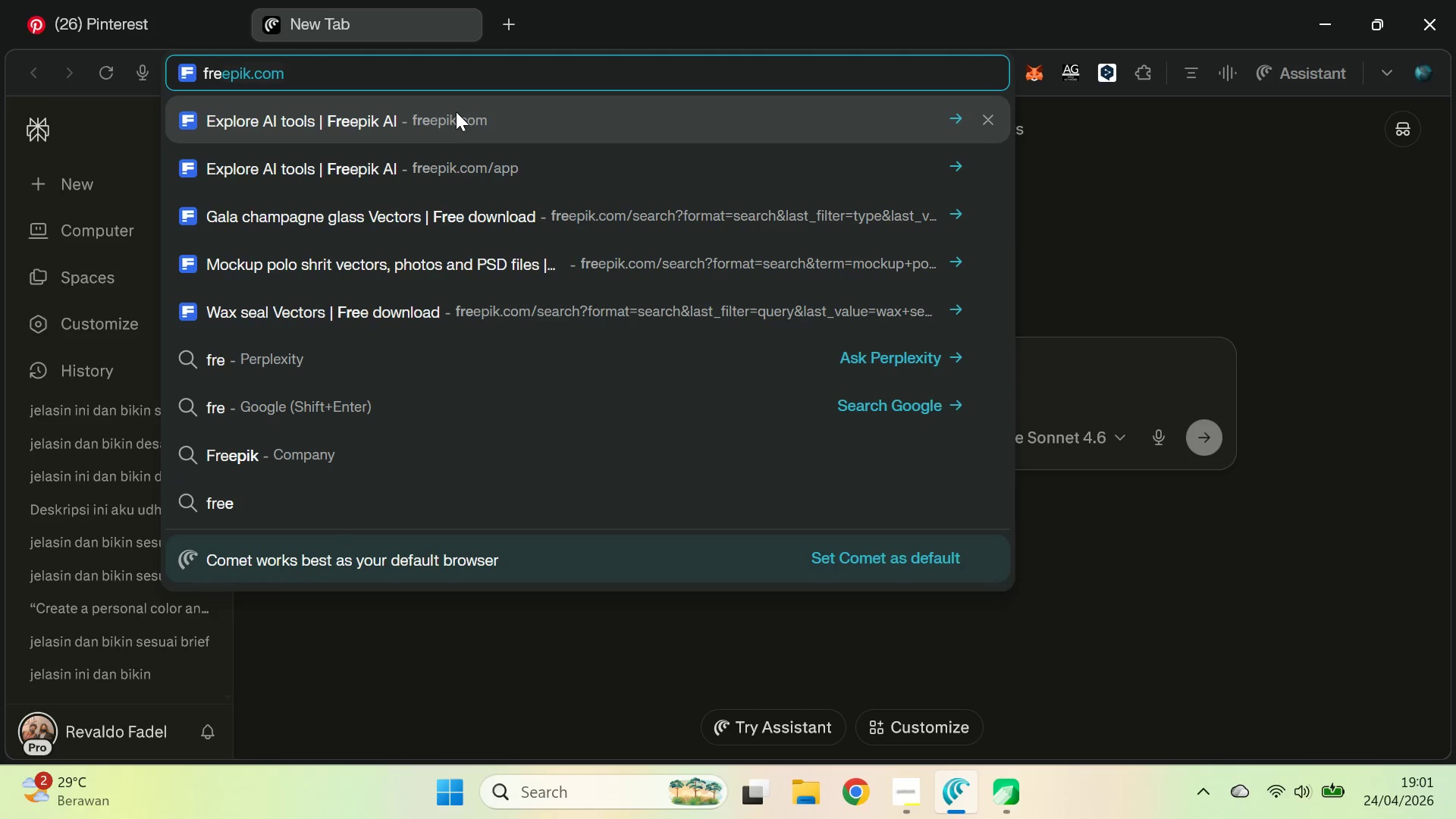 
left_click([460, 116])
 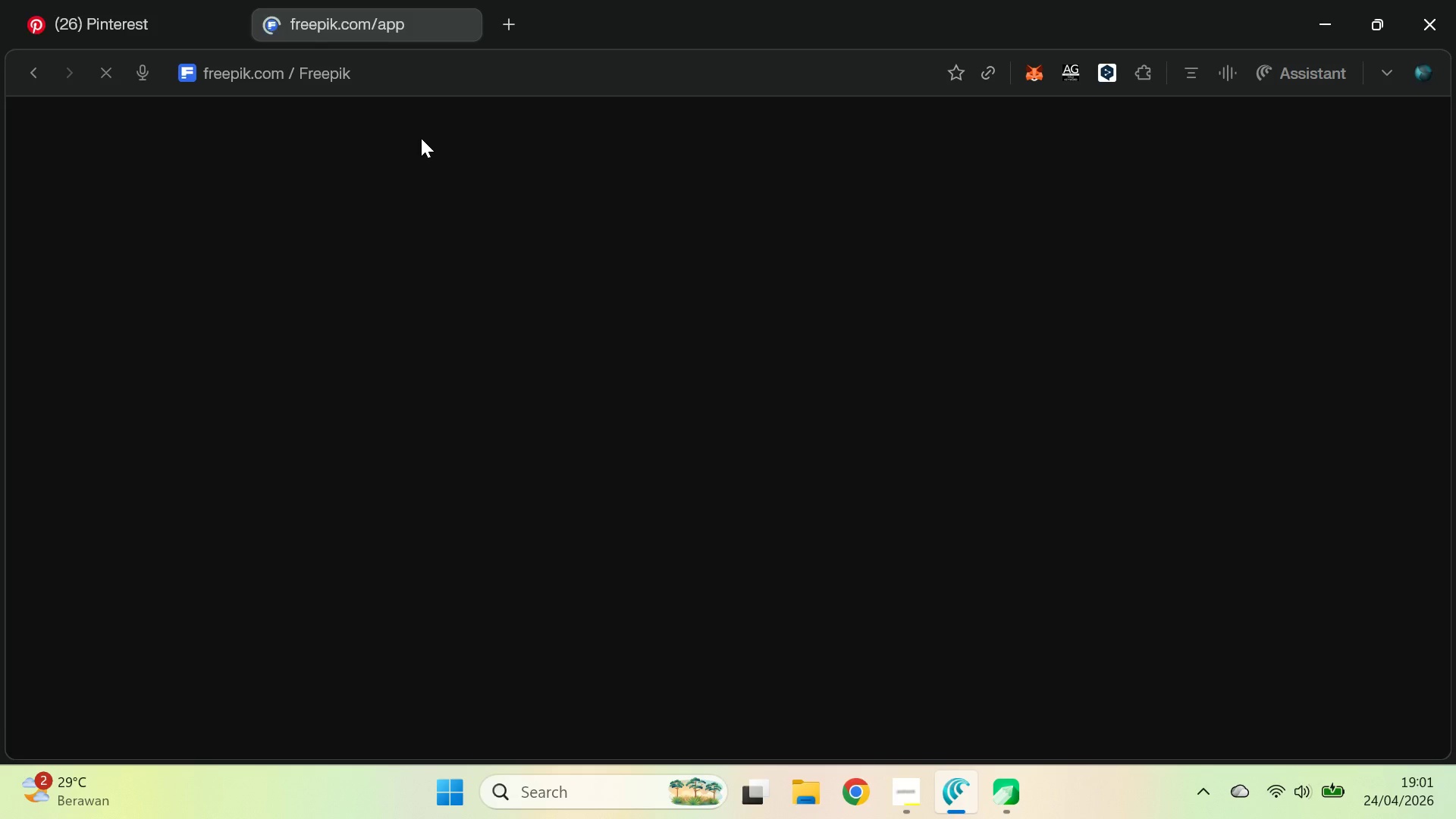 
mouse_move([337, 167])
 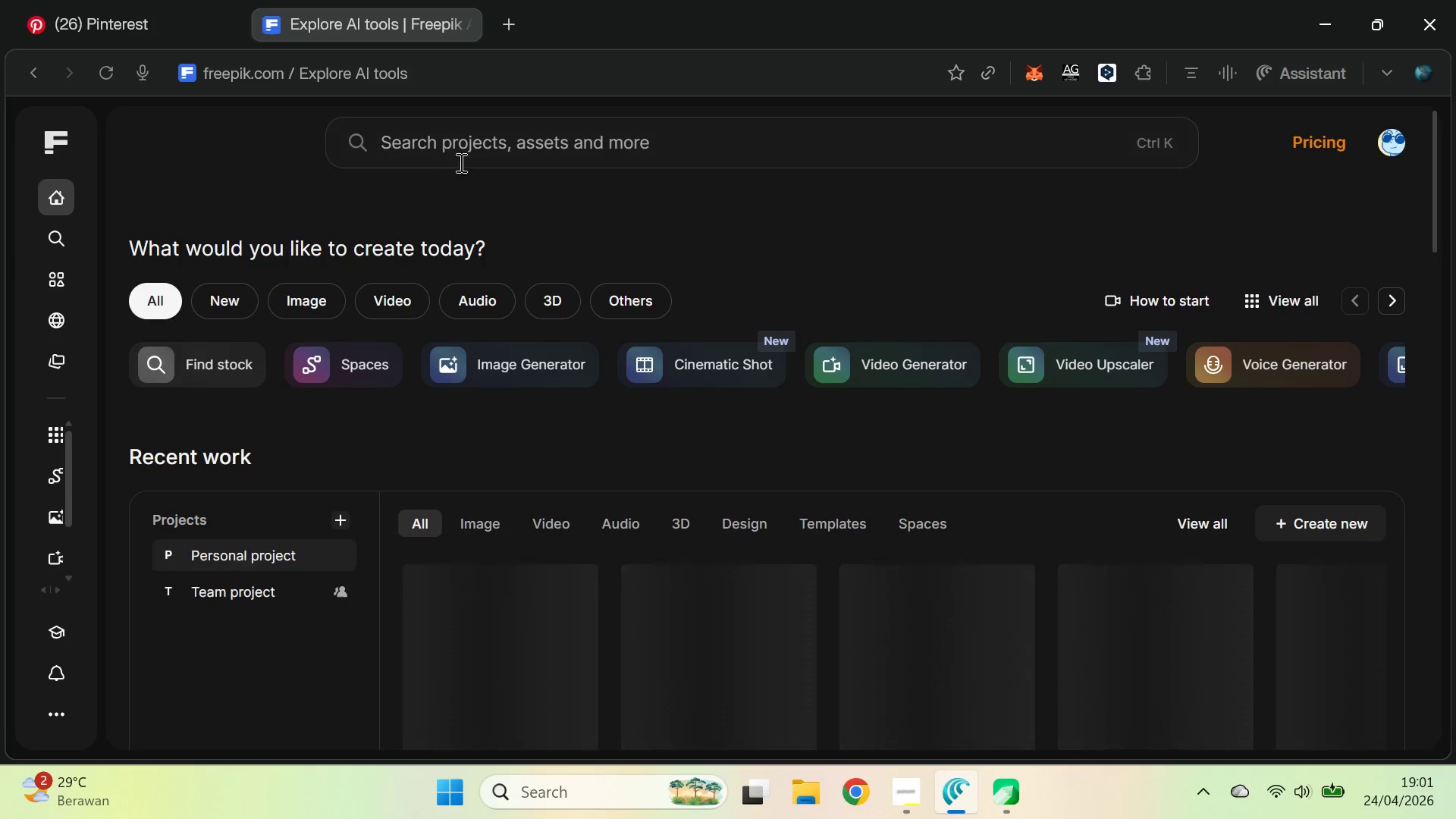 
left_click([479, 143])
 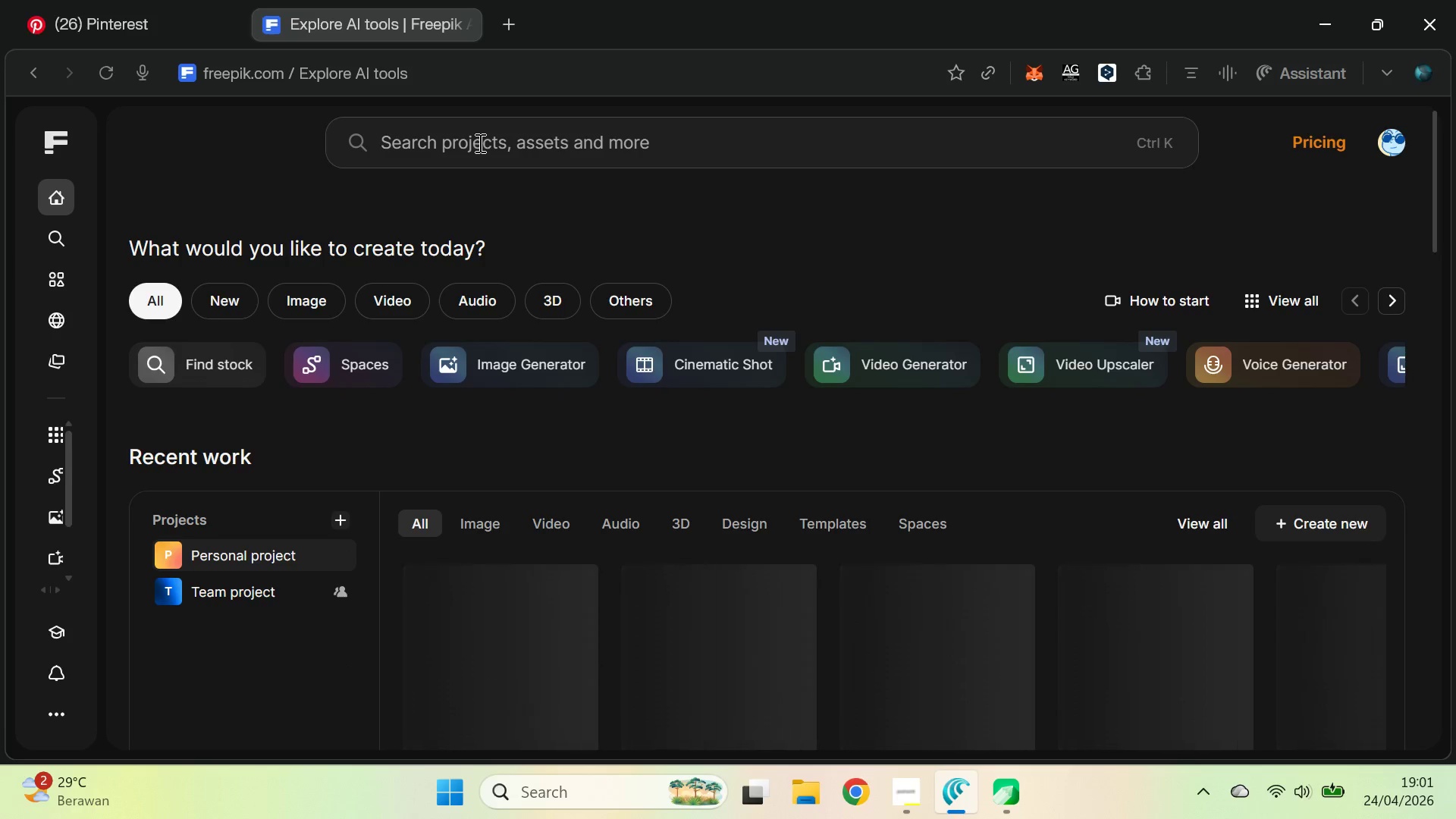 
key(Control+V)
 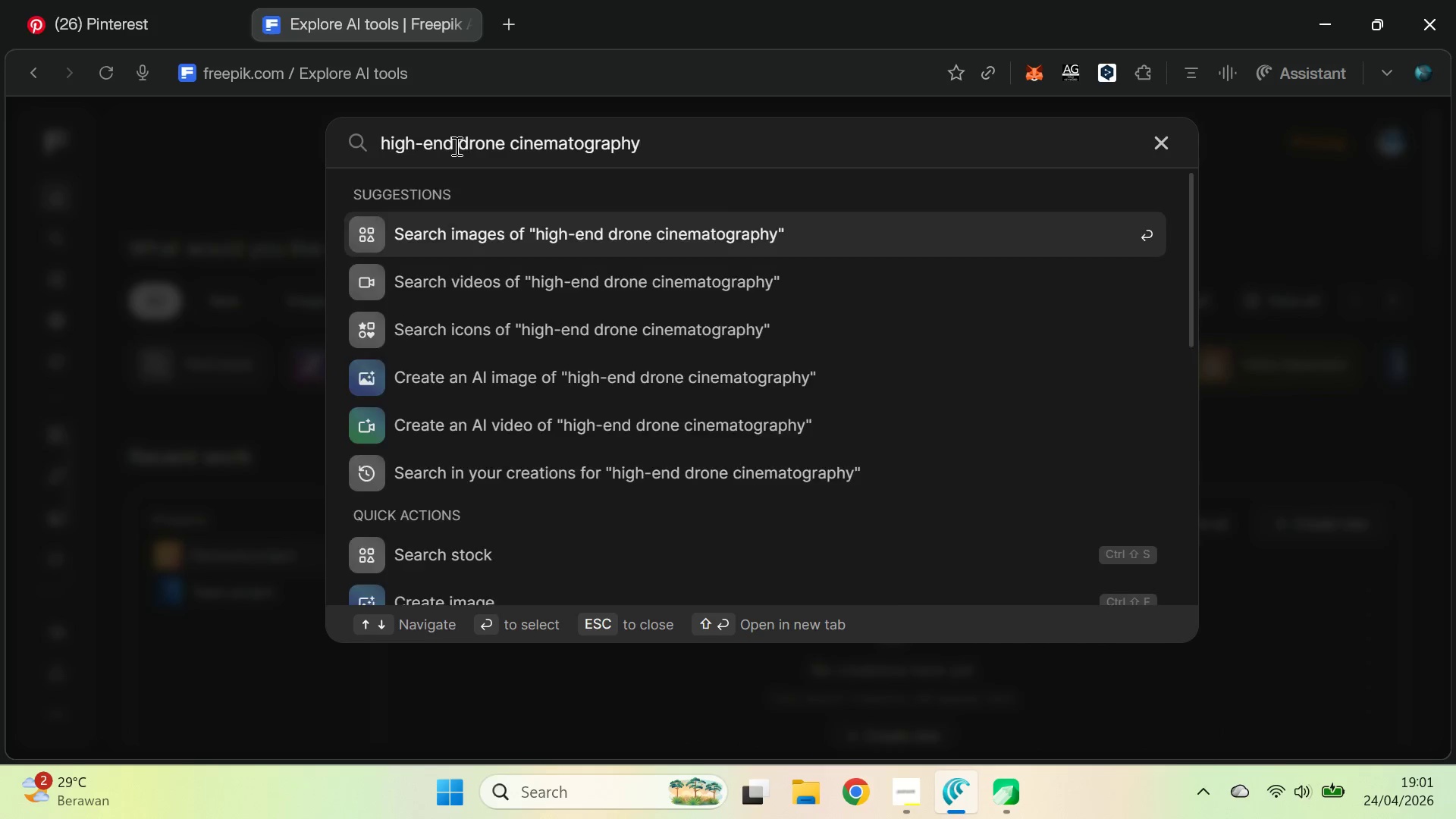 
key(Enter)
 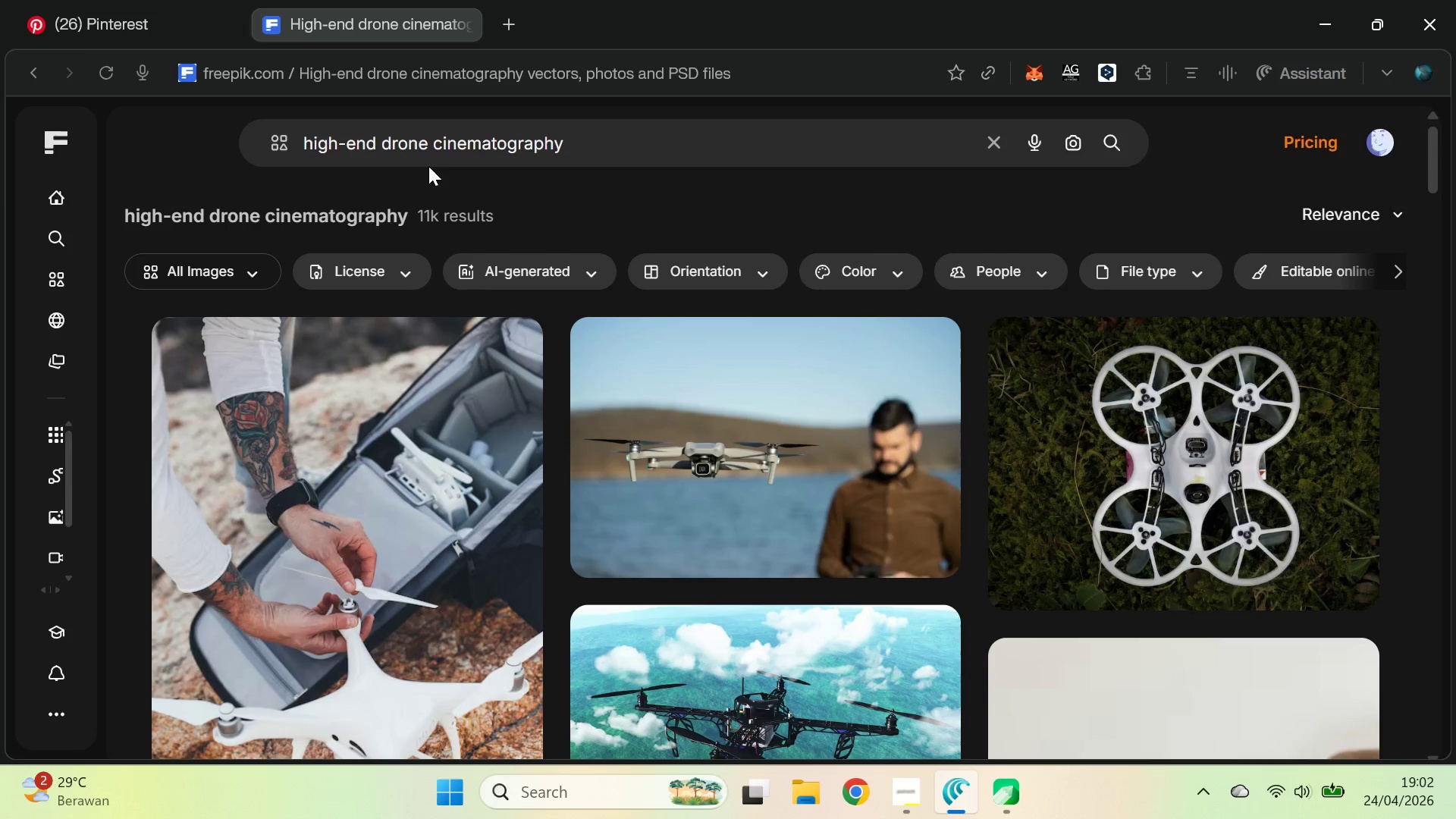 
wait(6.09)
 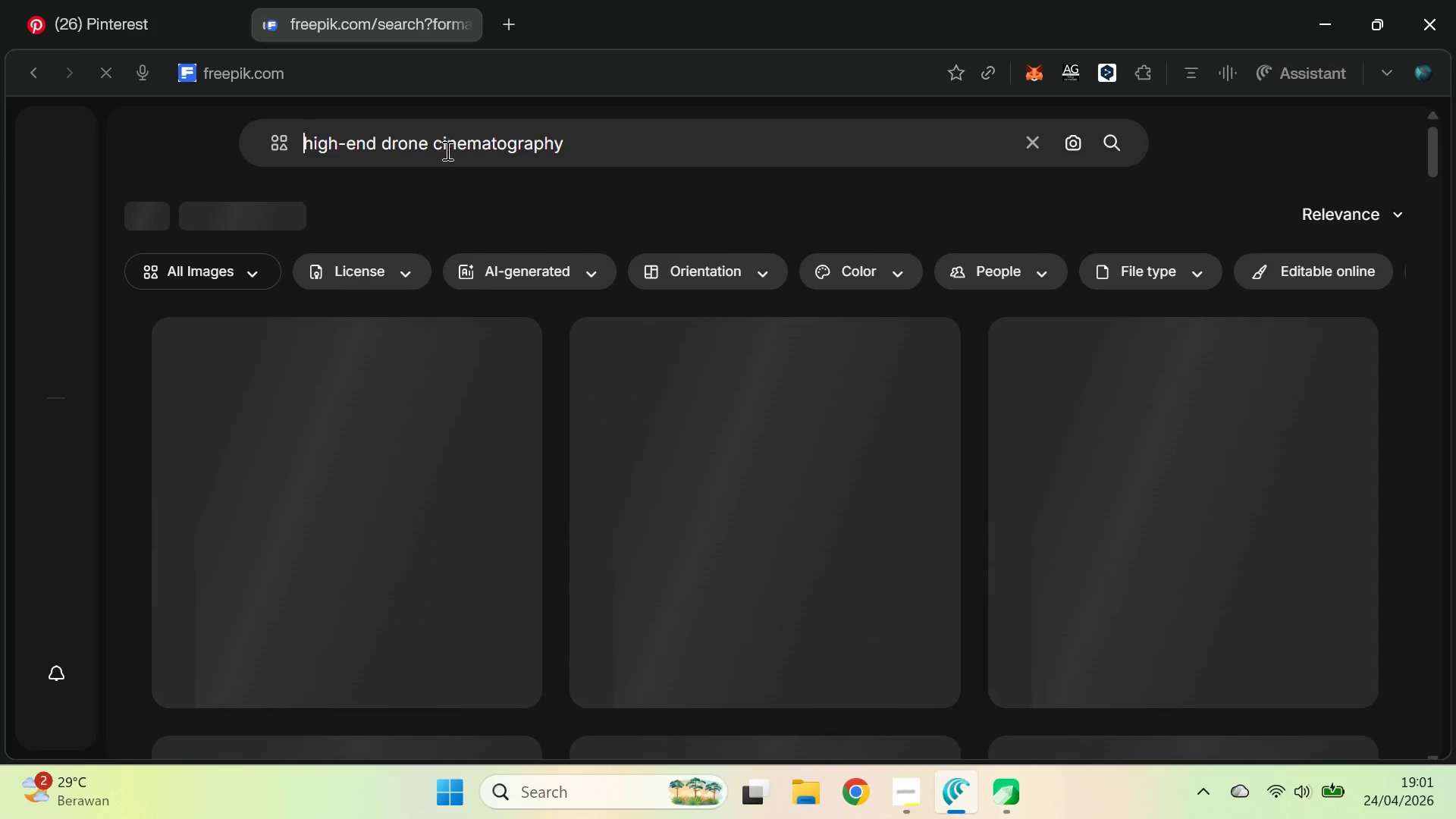 
left_click([396, 255])
 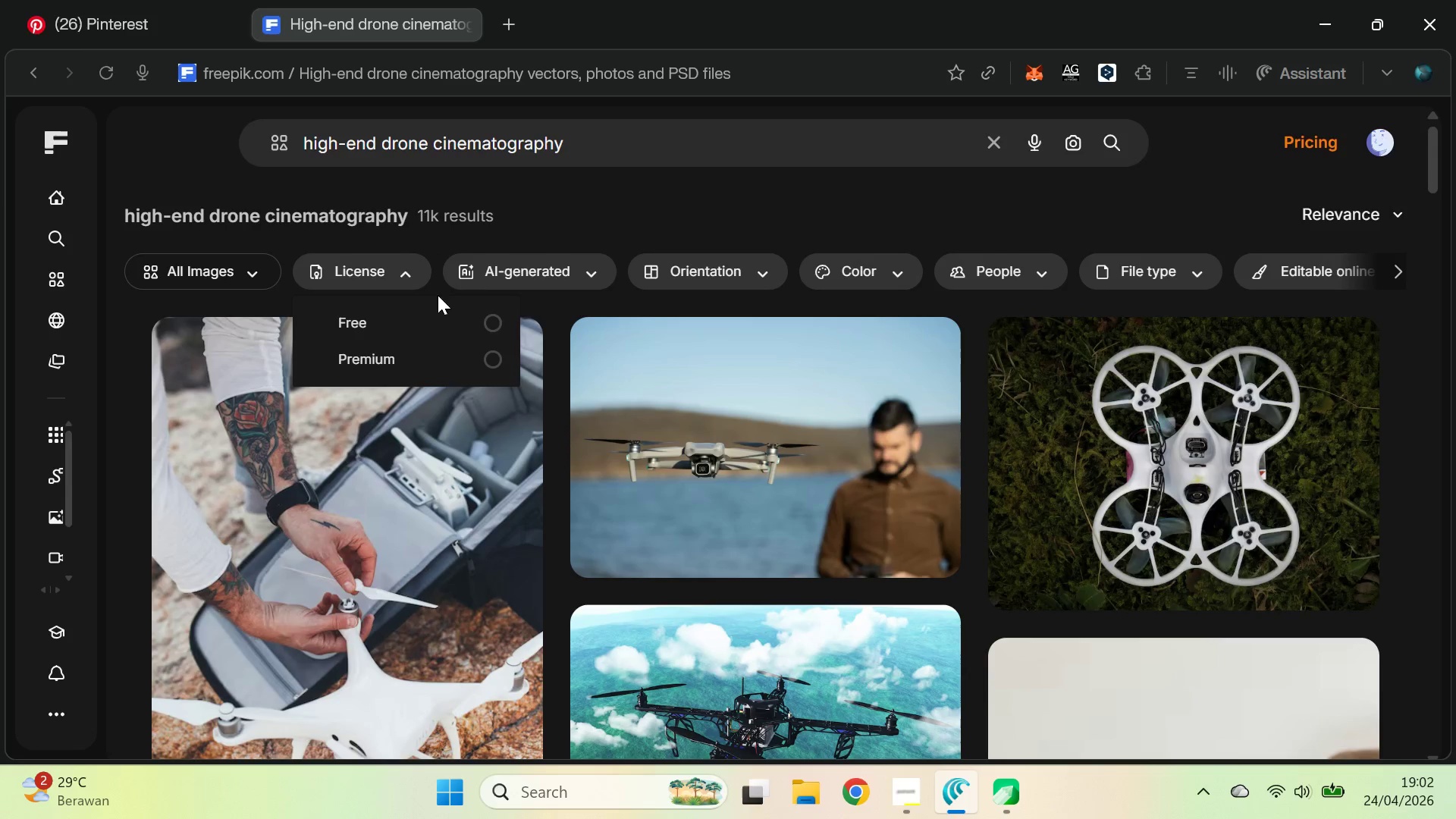 
left_click([452, 338])
 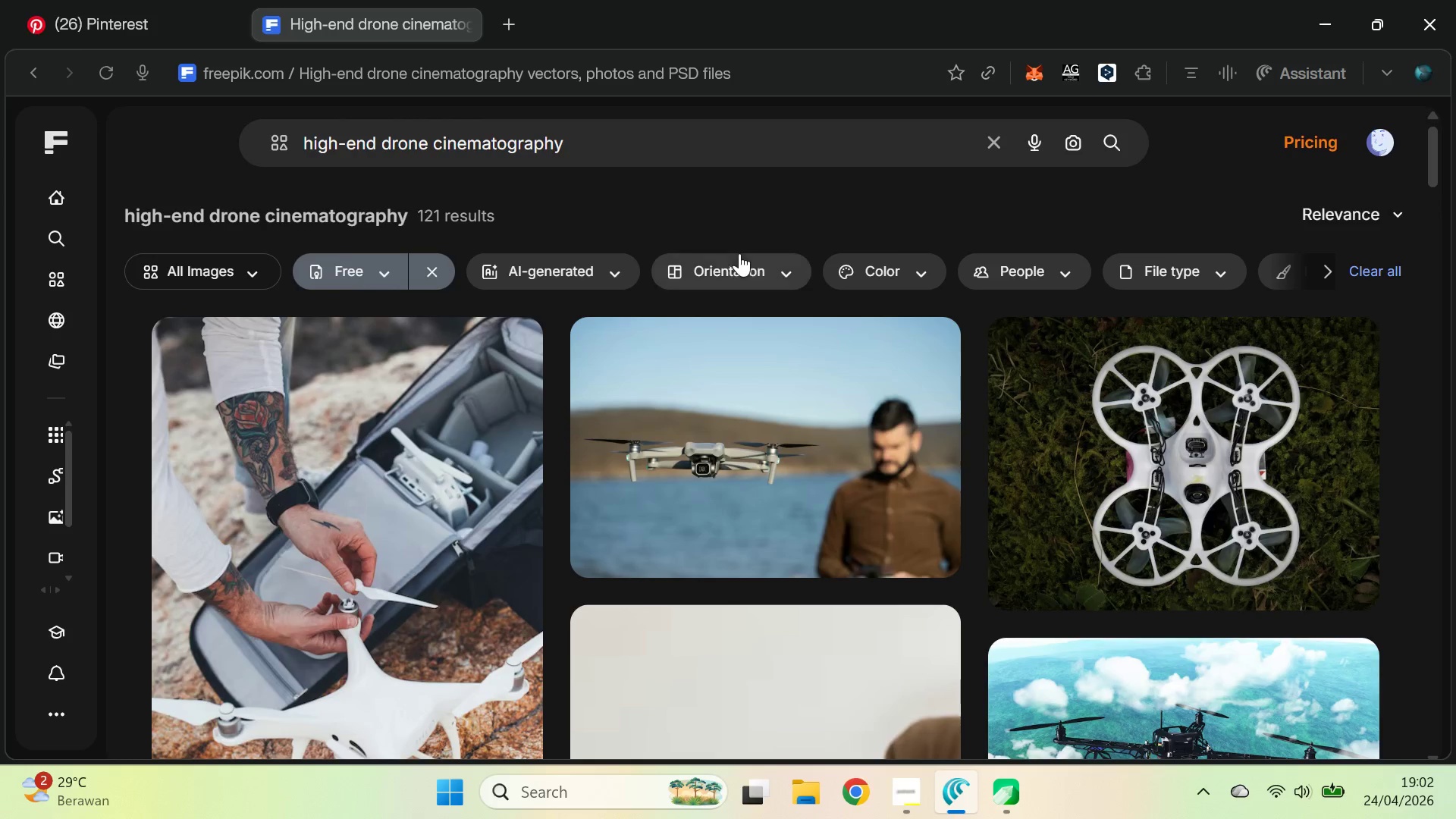 
left_click([249, 262])
 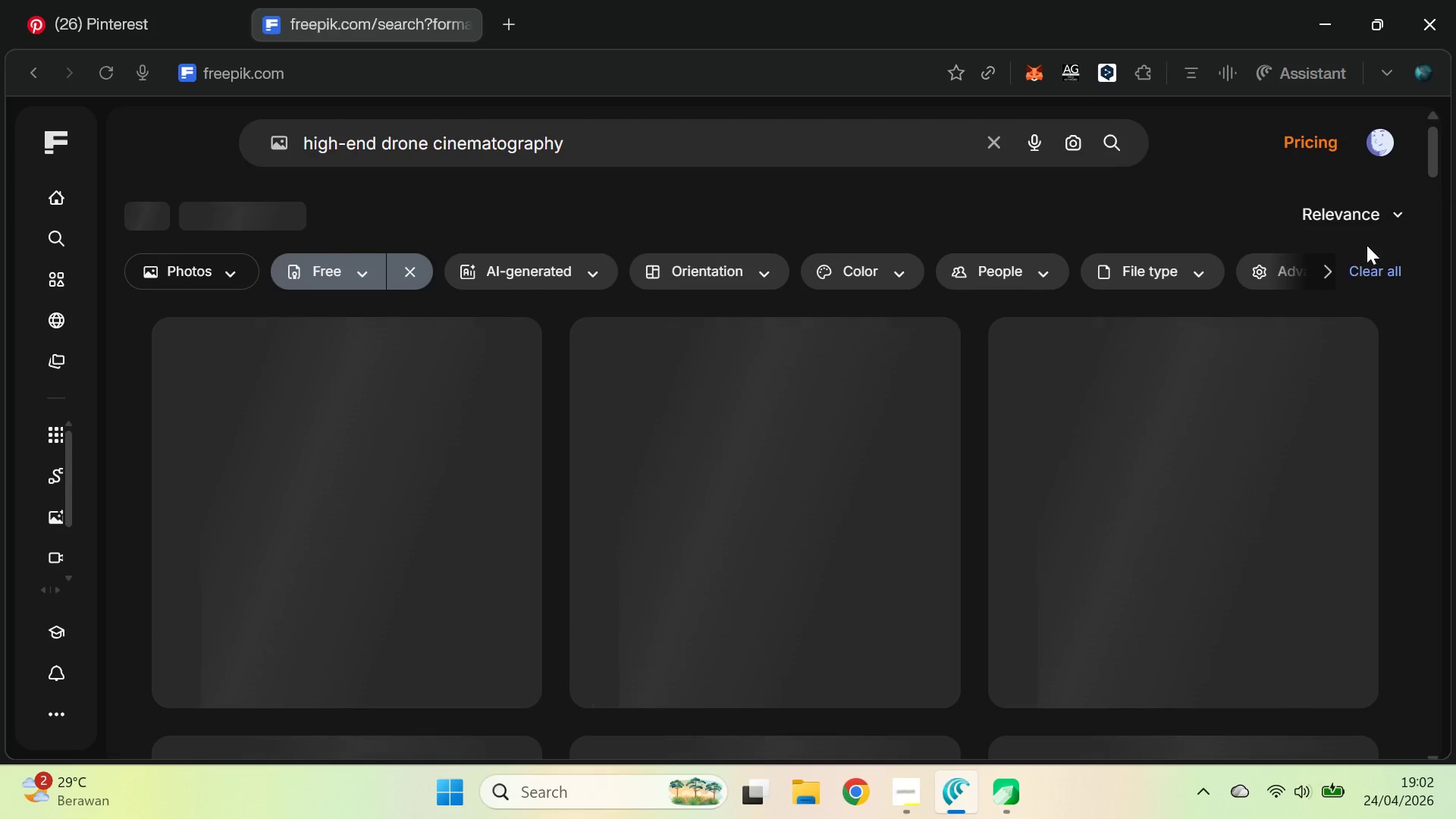 
left_click_drag(start_coordinate=[1426, 146], to_coordinate=[1455, 362])
 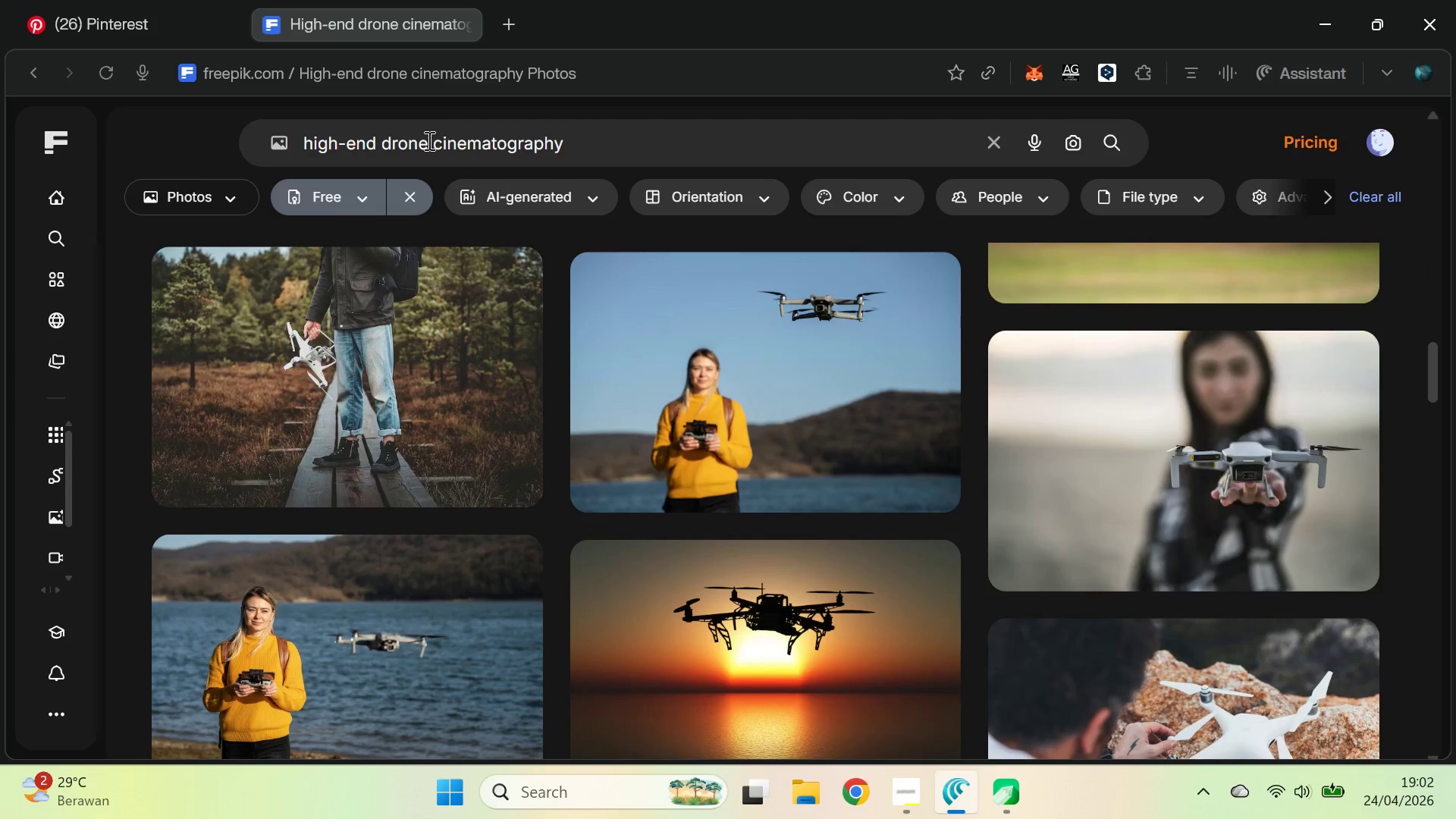 
left_click([419, 146])
 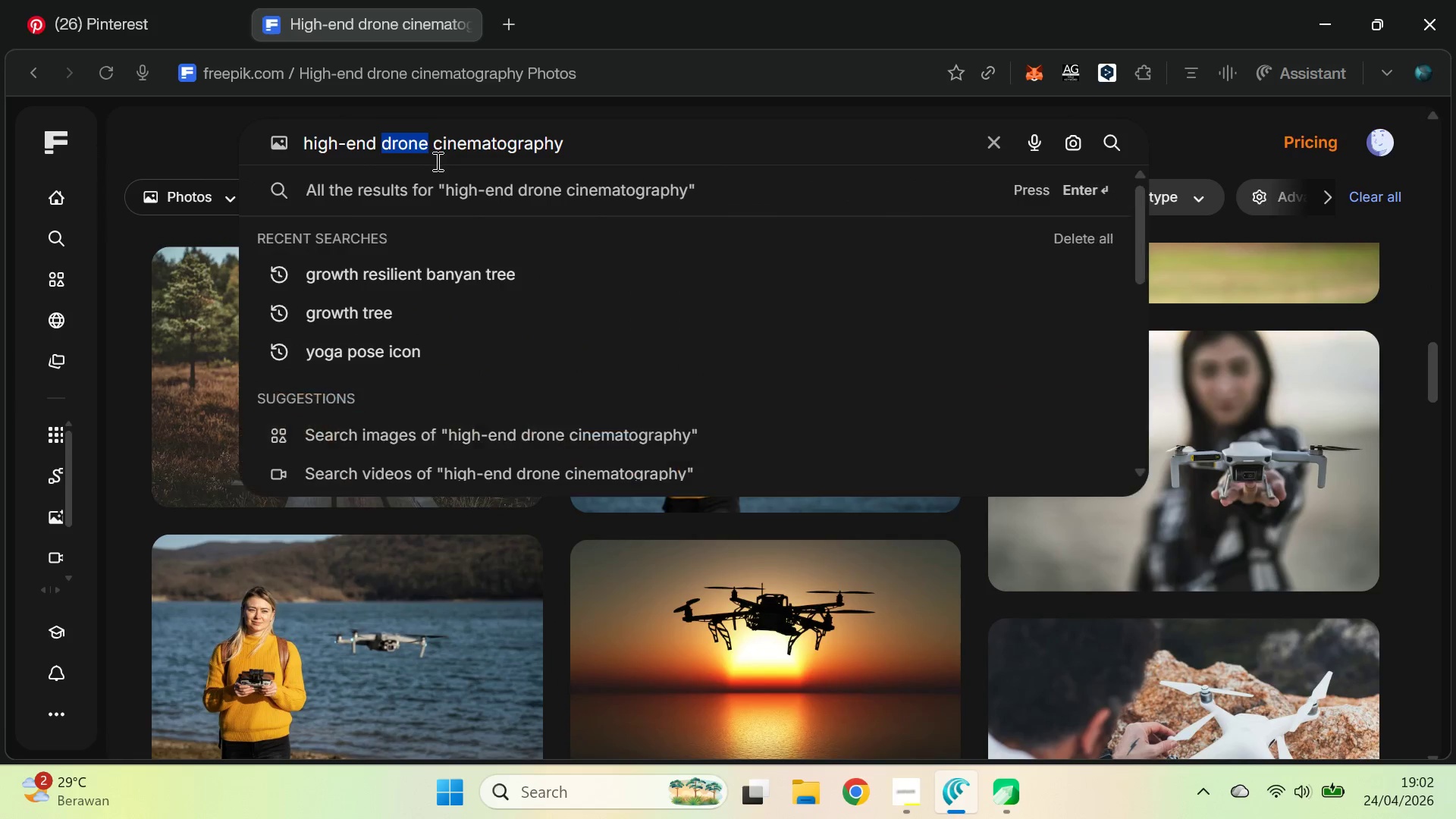 
key(Backspace)
 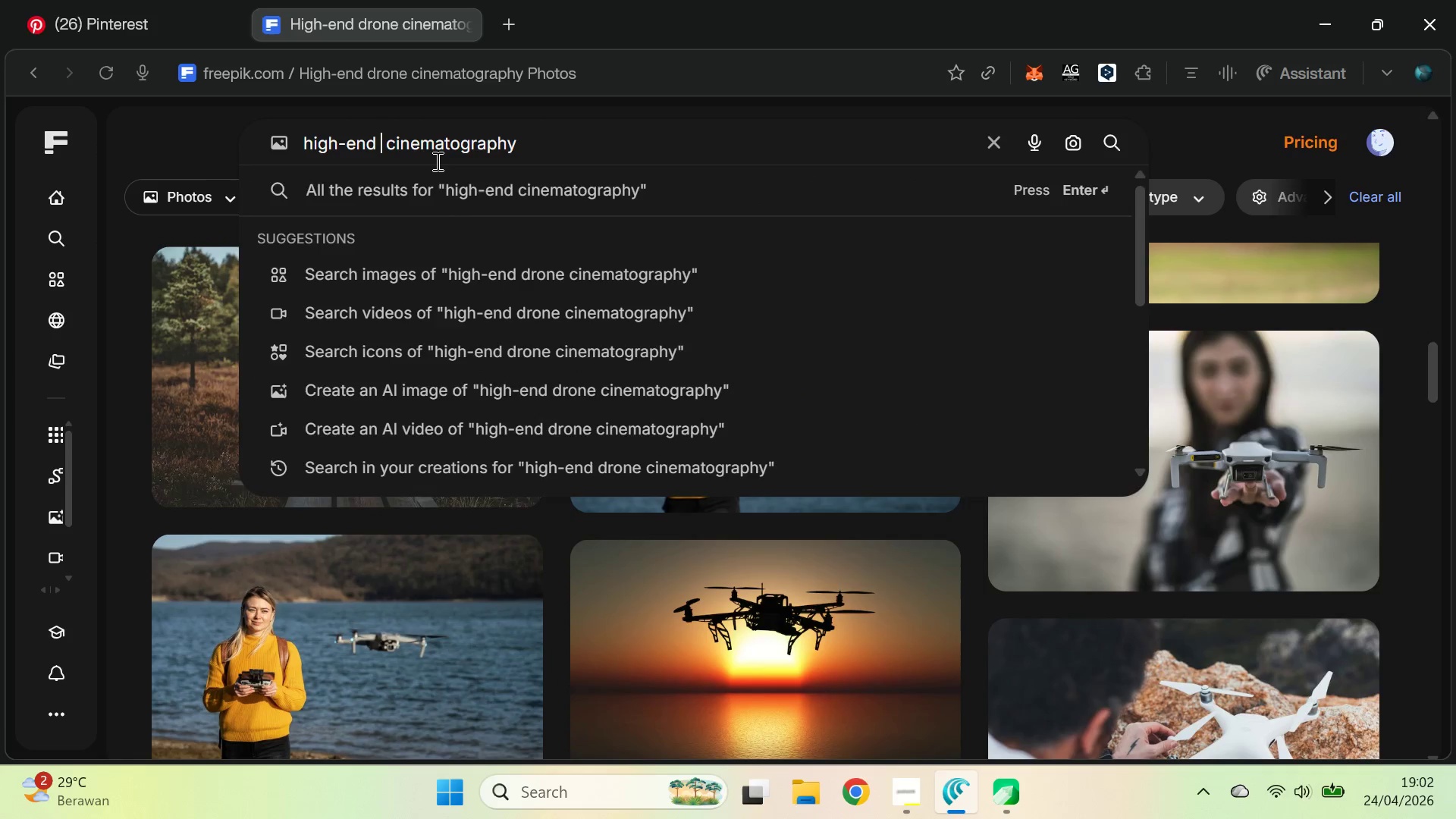 
key(Enter)
 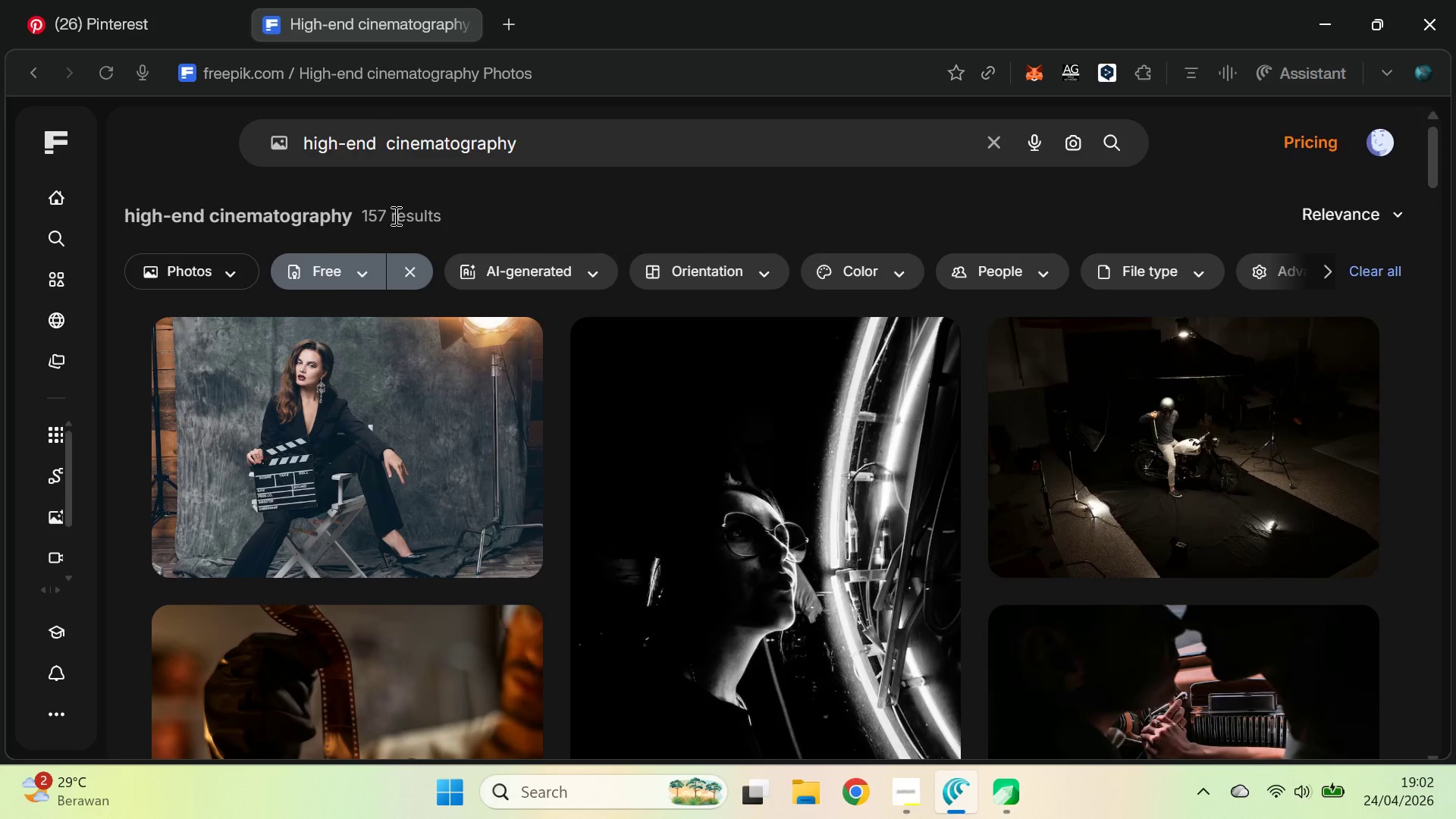 
wait(5.81)
 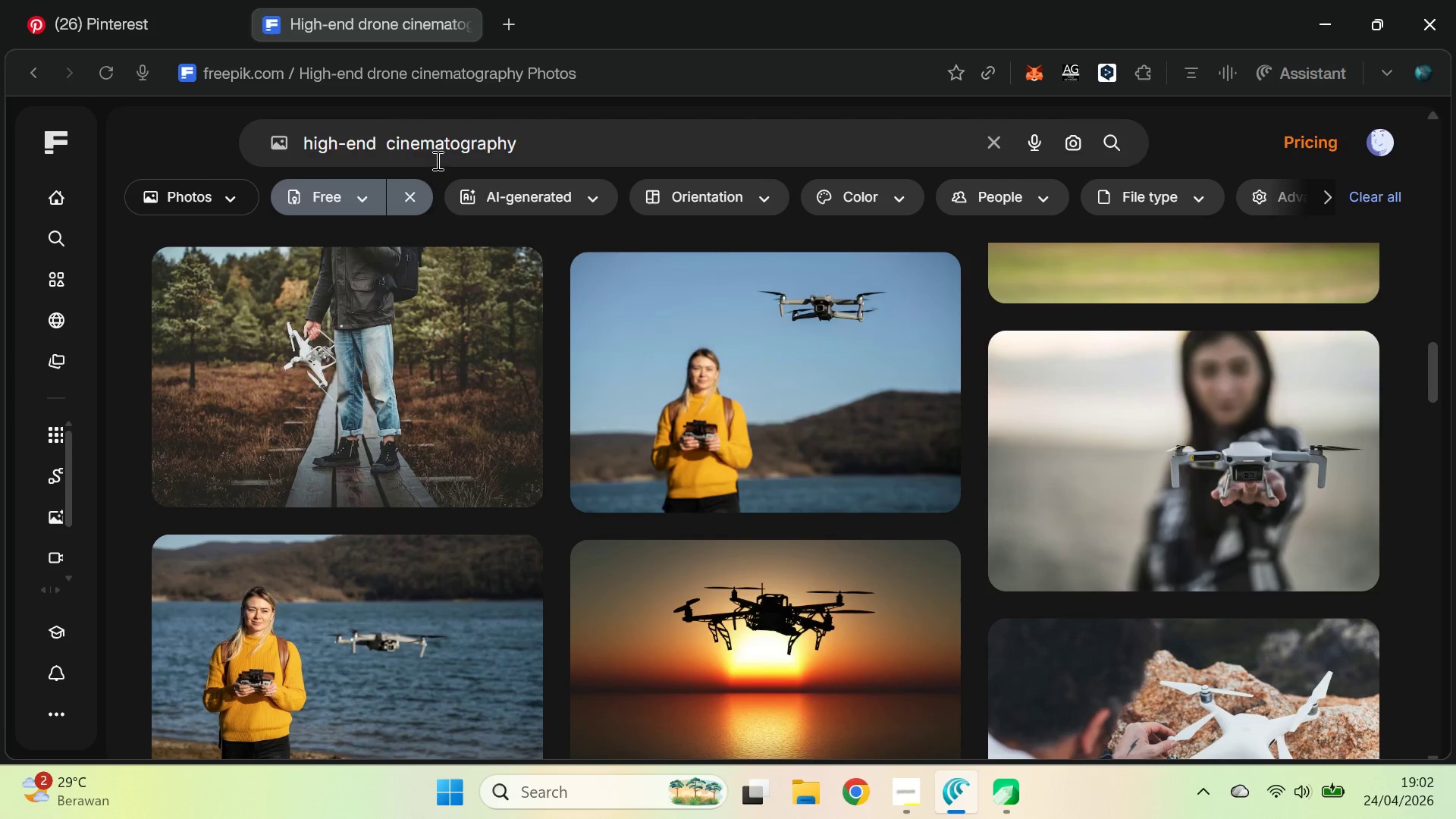 
key(Control+Backspace)
 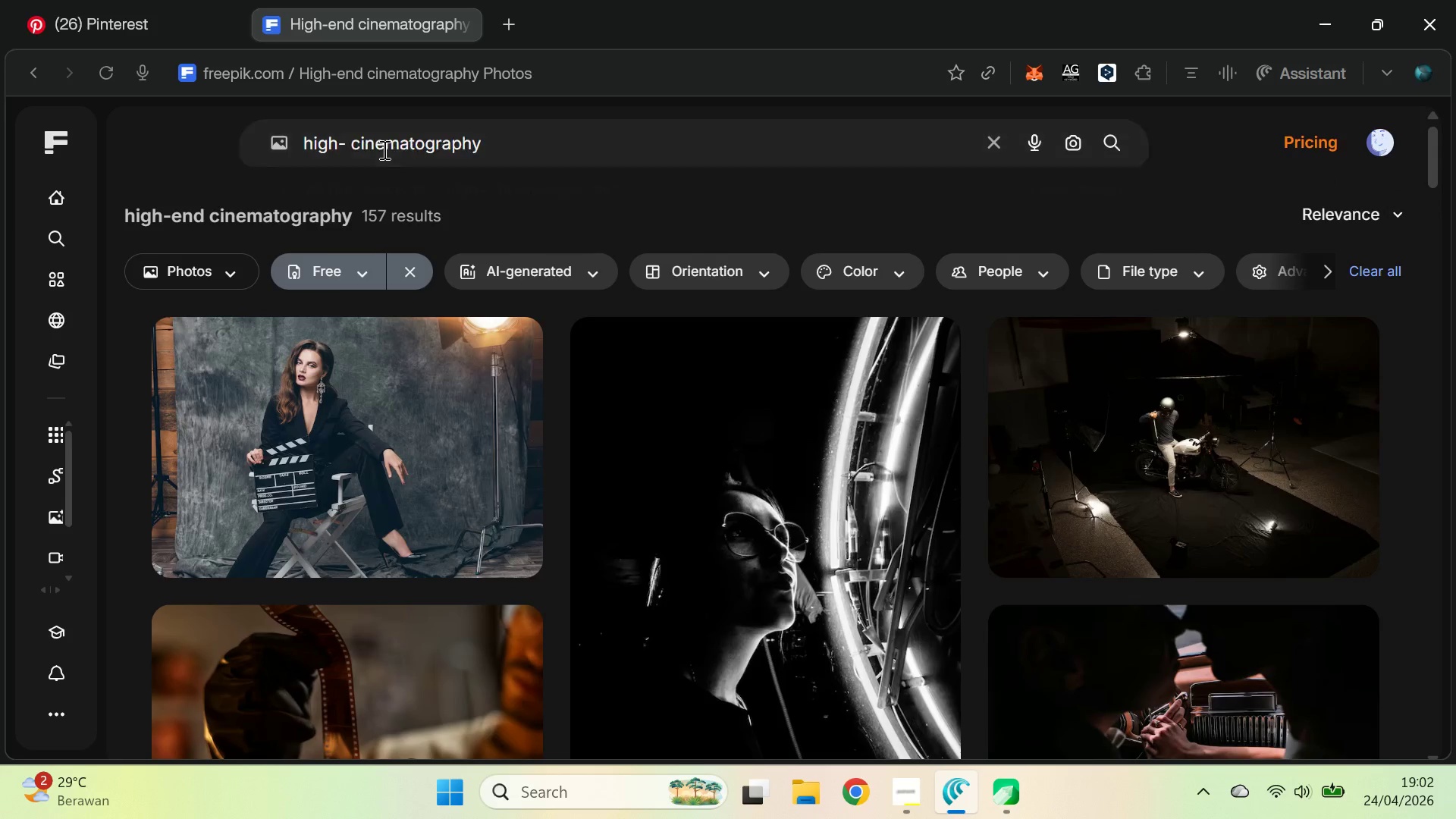 
key(Control+Backspace)
 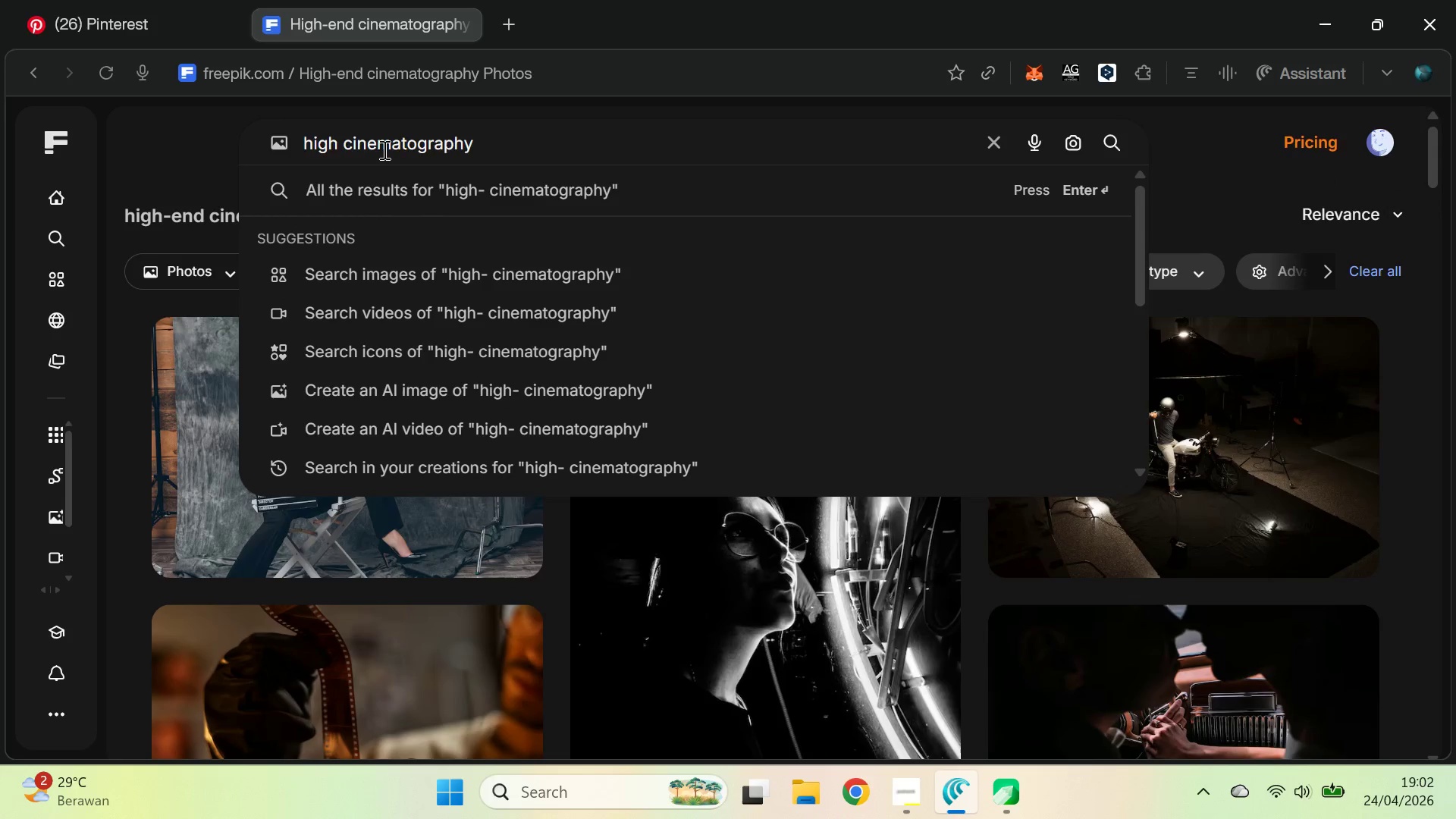 
key(Control+Backspace)
 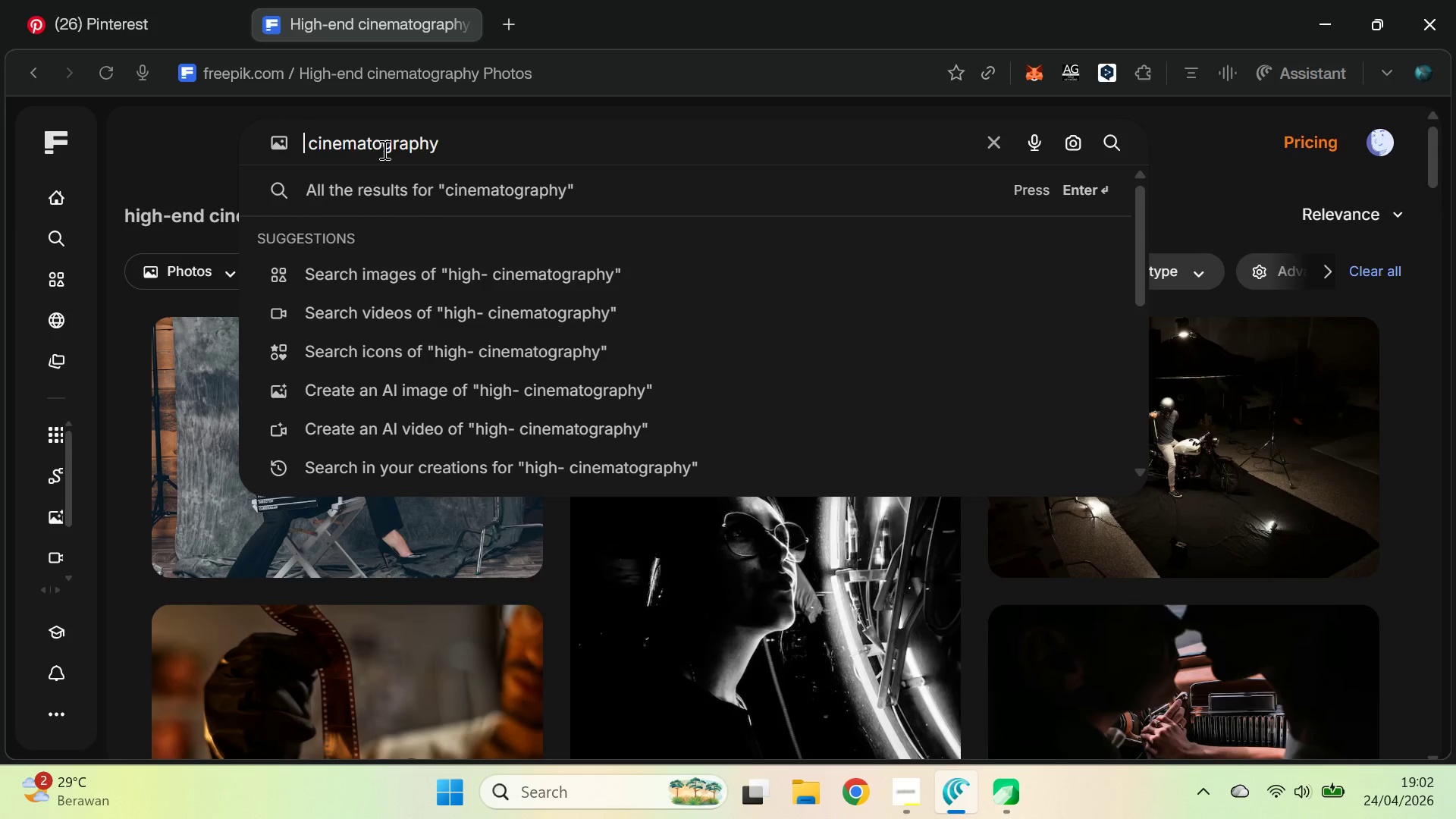 
type(aerial )
key(Backspace)
 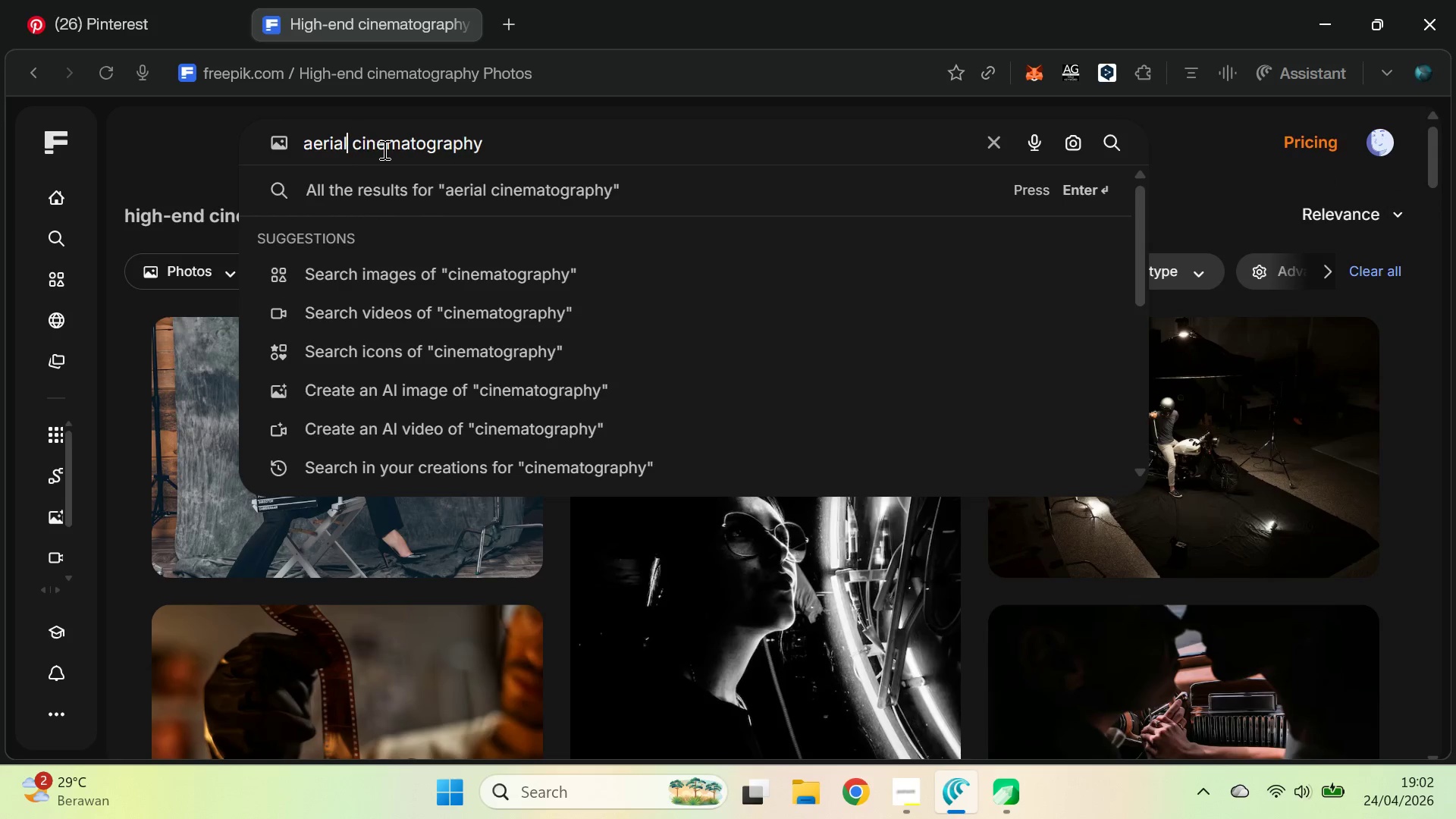 
key(Enter)
 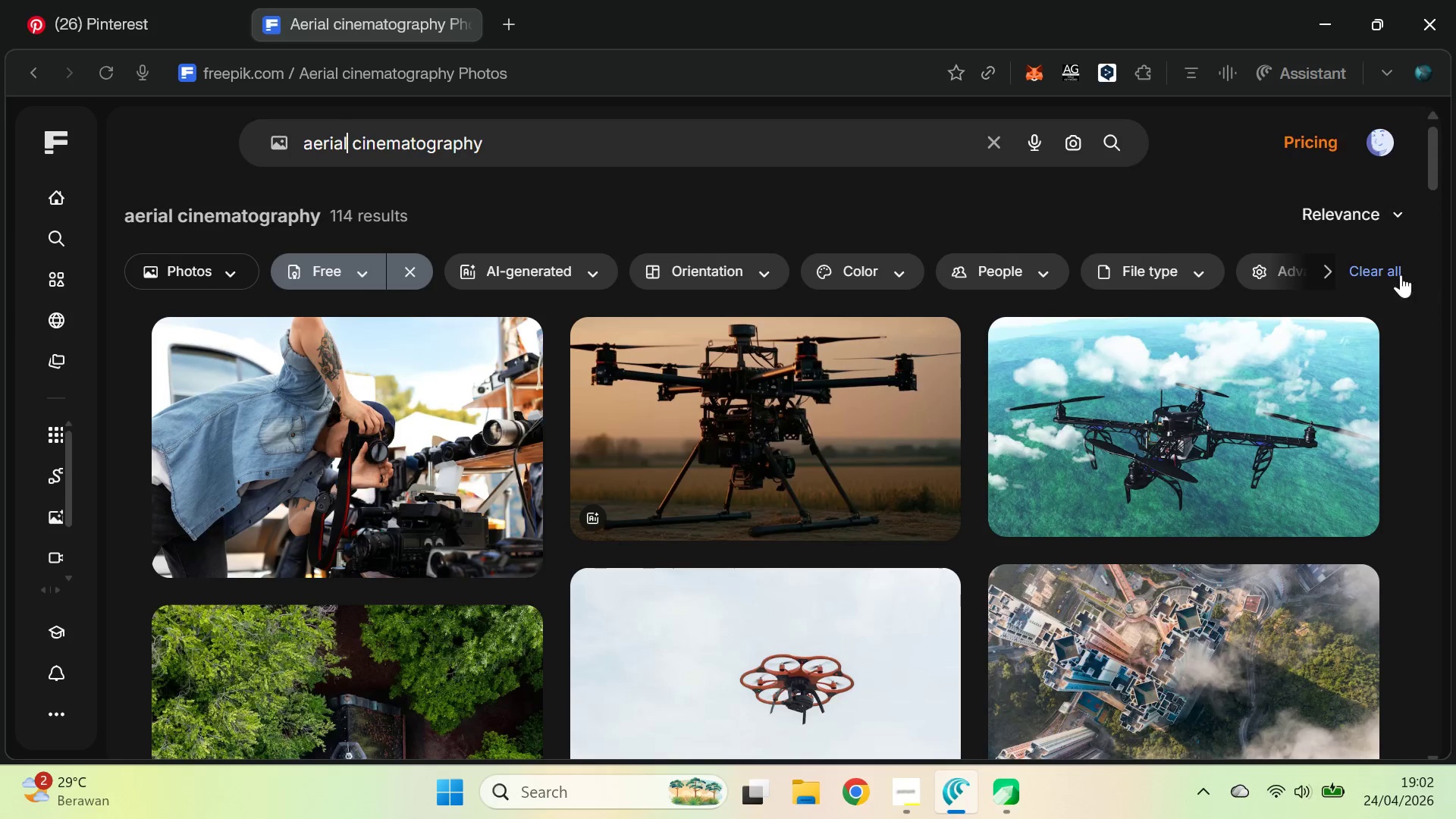 
left_click_drag(start_coordinate=[1433, 168], to_coordinate=[1411, 695])
 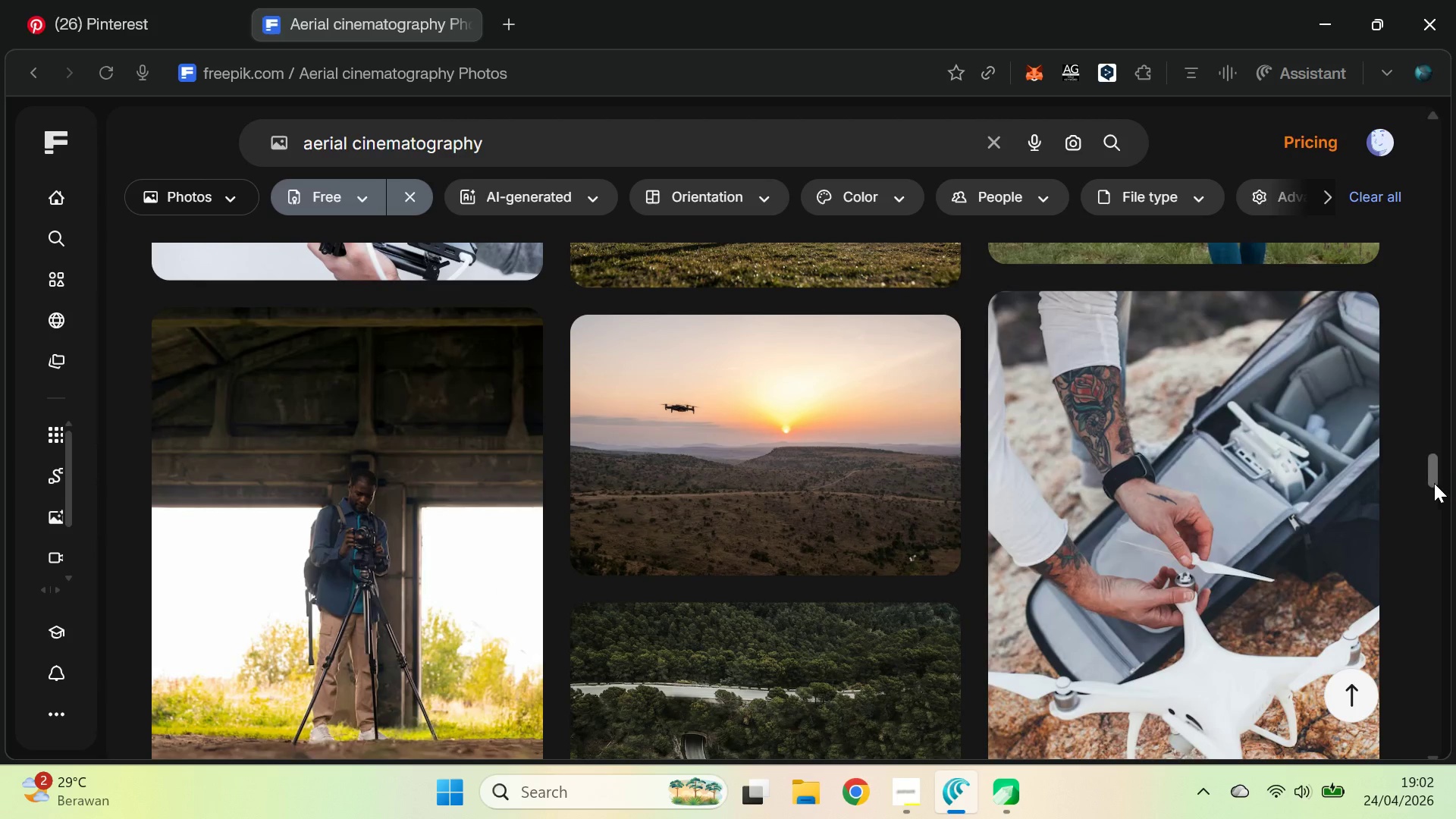 
left_click_drag(start_coordinate=[1429, 481], to_coordinate=[1454, 638])
 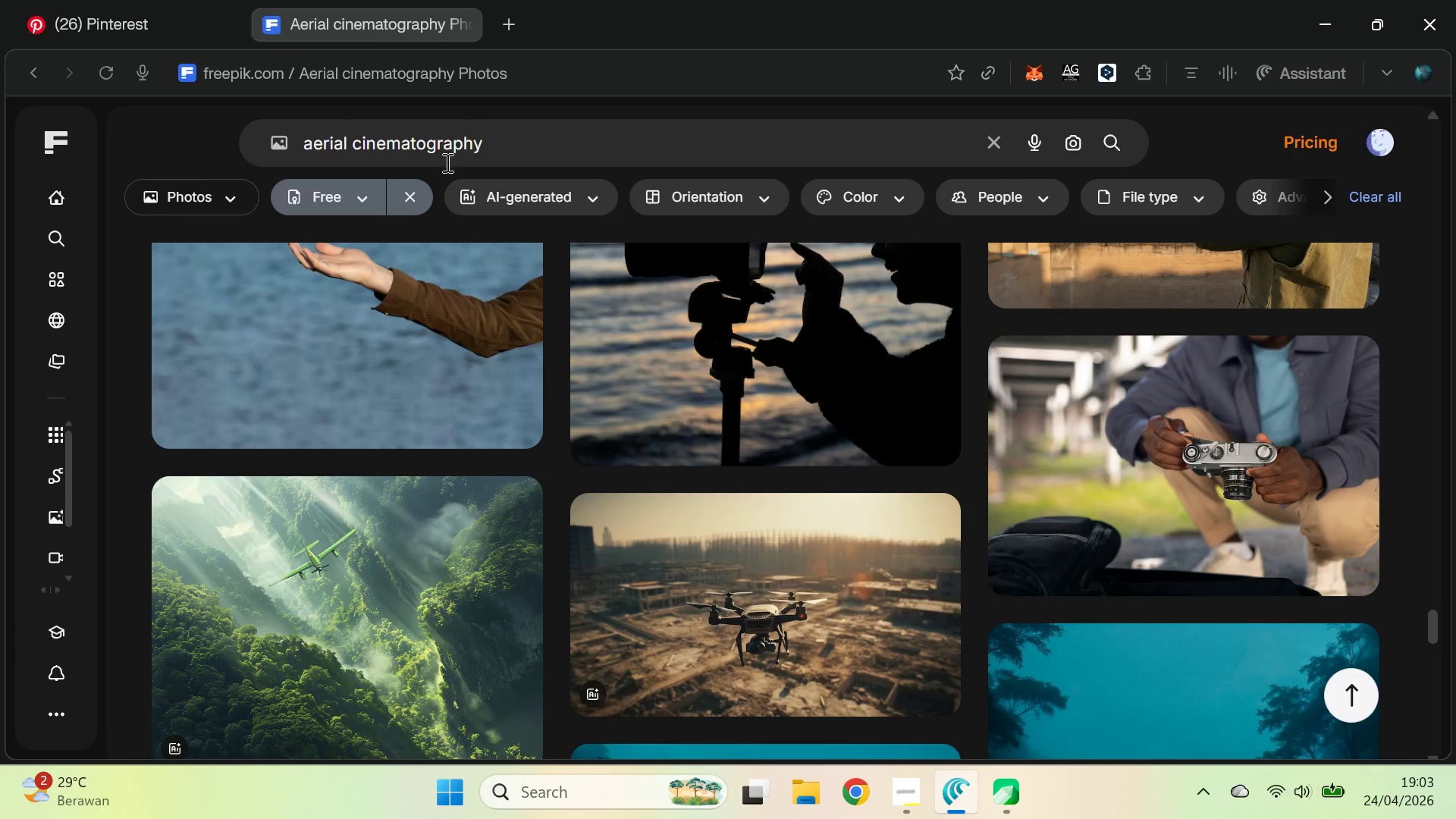 
left_click_drag(start_coordinate=[438, 157], to_coordinate=[443, 158])
 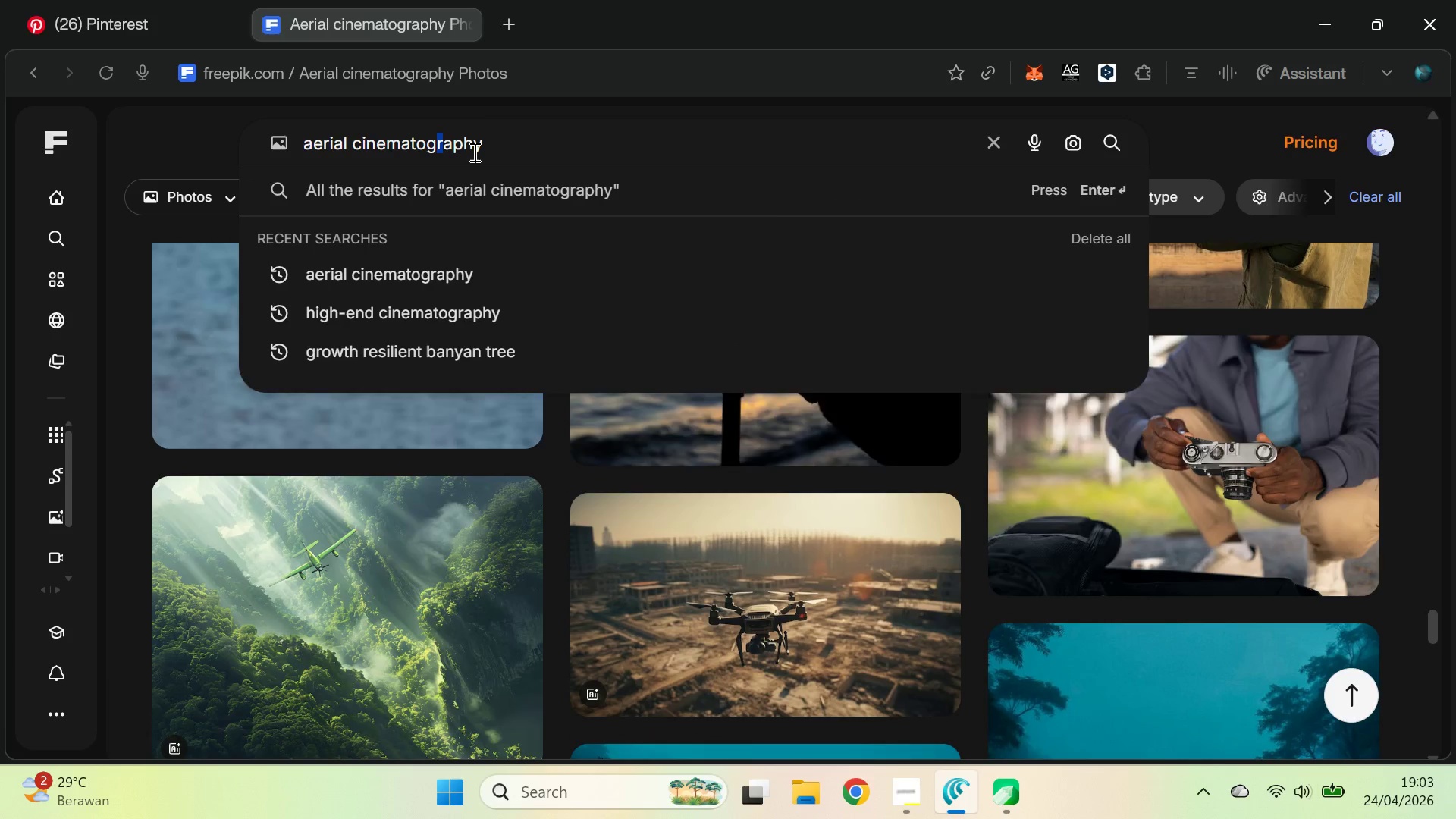 
key(Control+Backspace)
 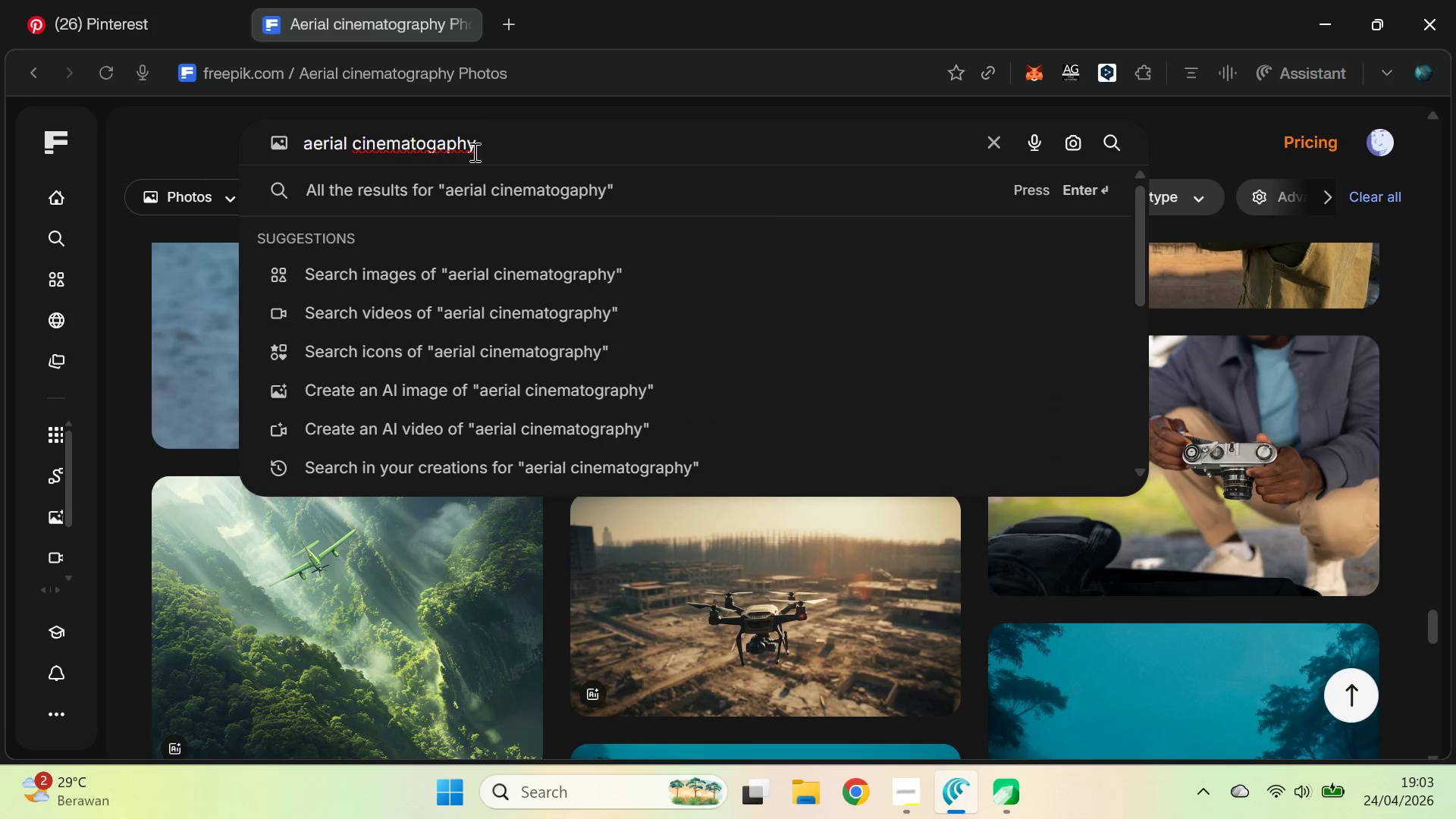 
key(Control+Delete)
 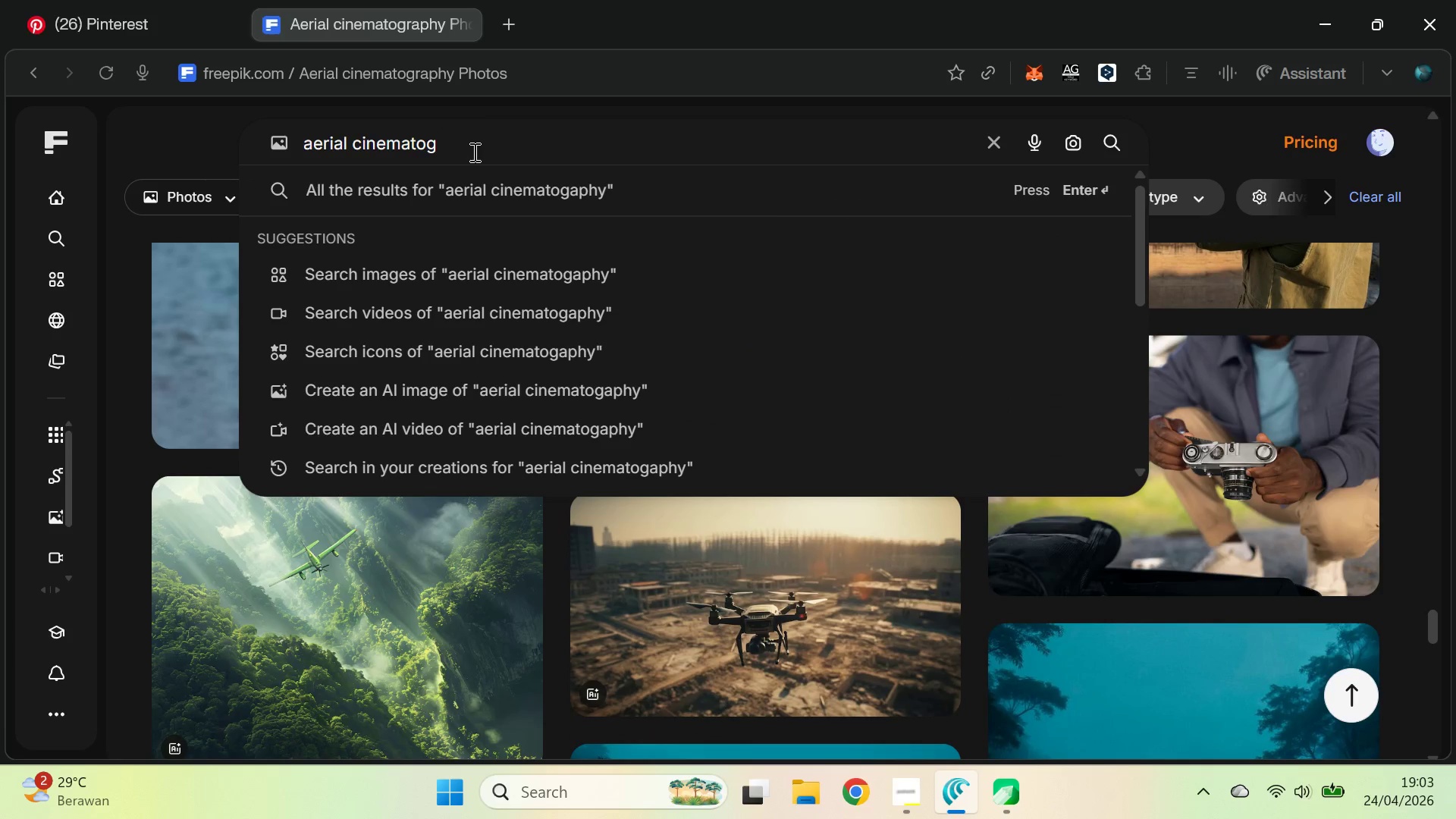 
key(Control+Backspace)
 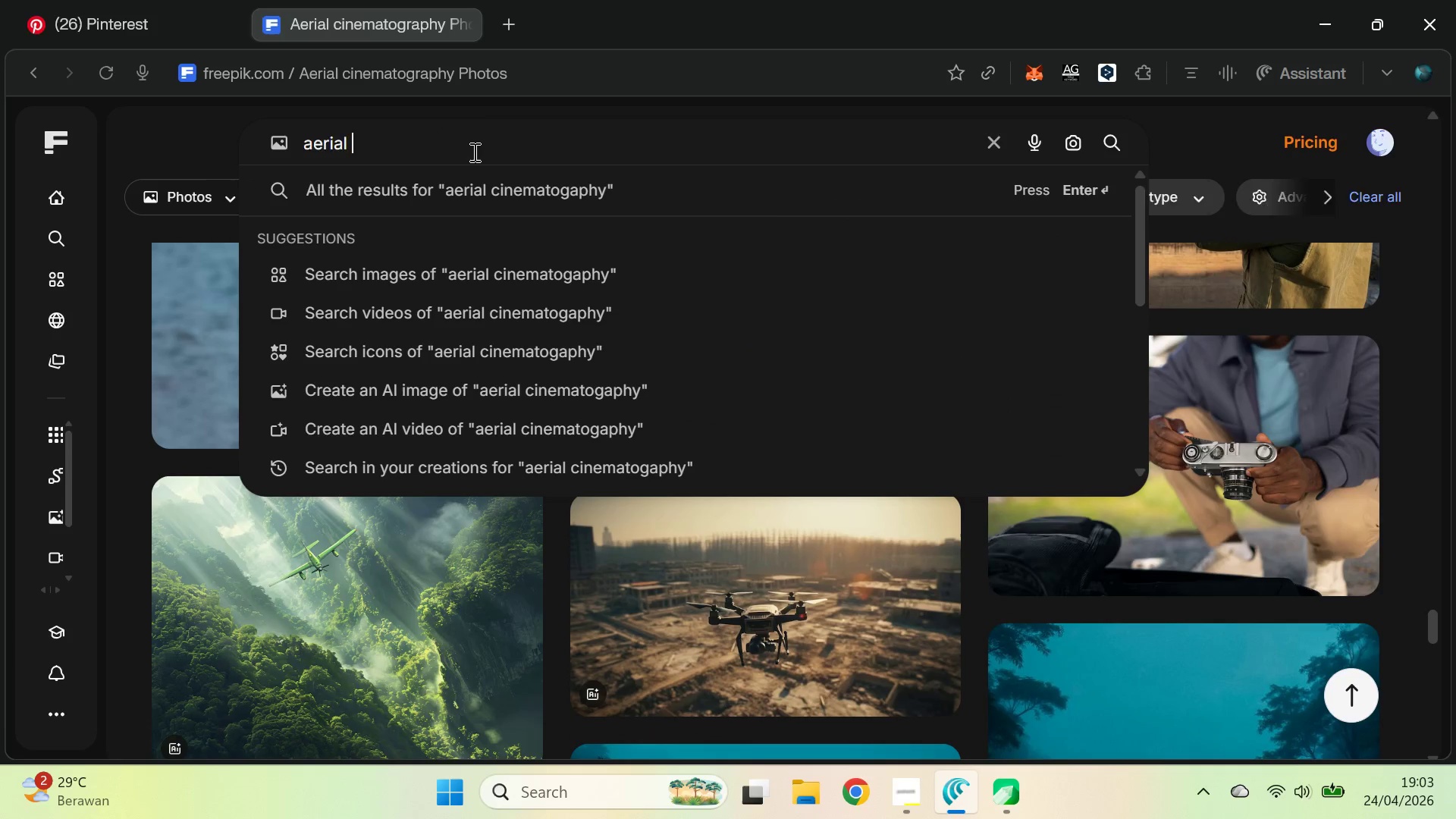 
key(Control+Backspace)
 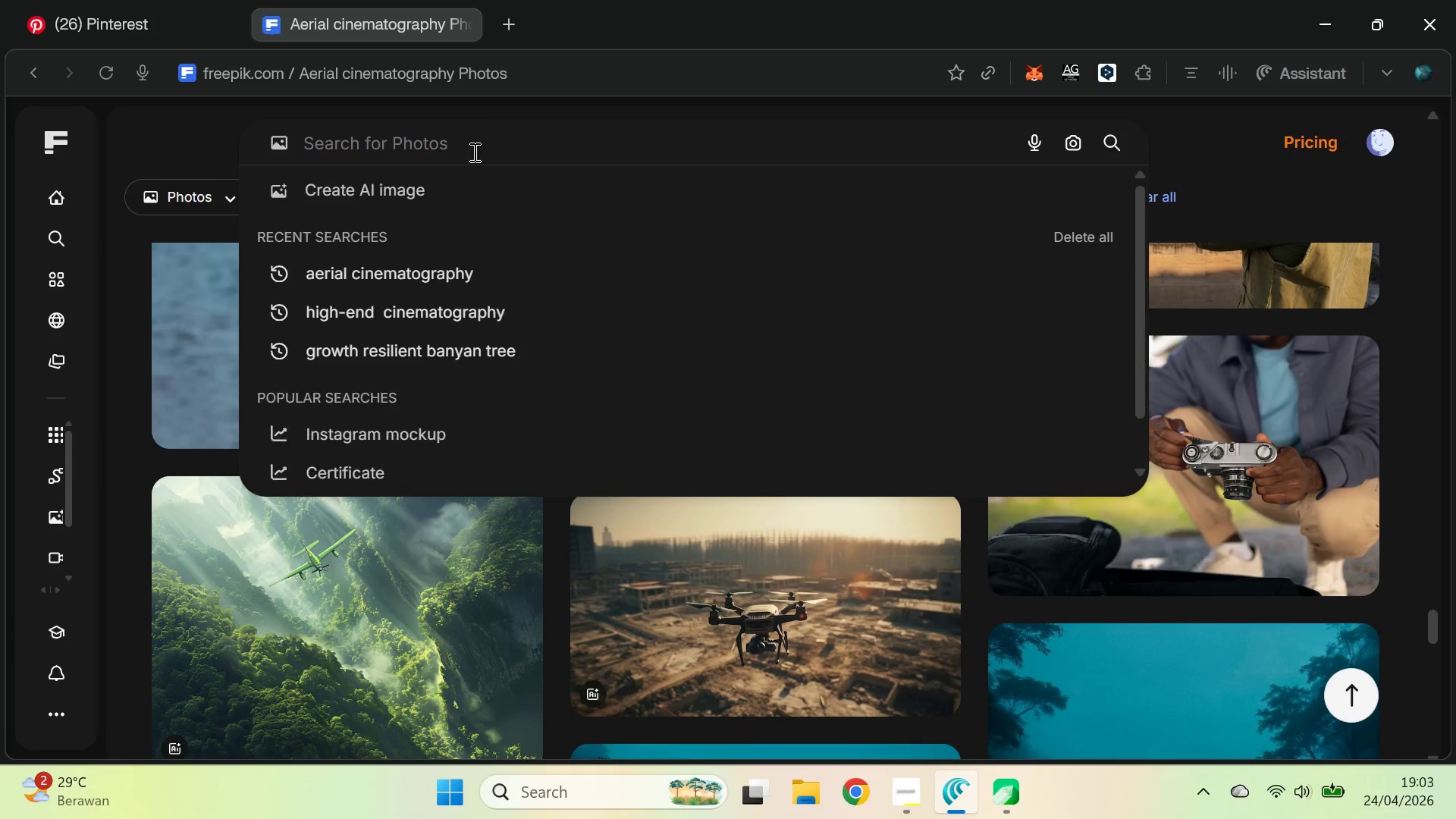 
key(Control+ControlLeft)
 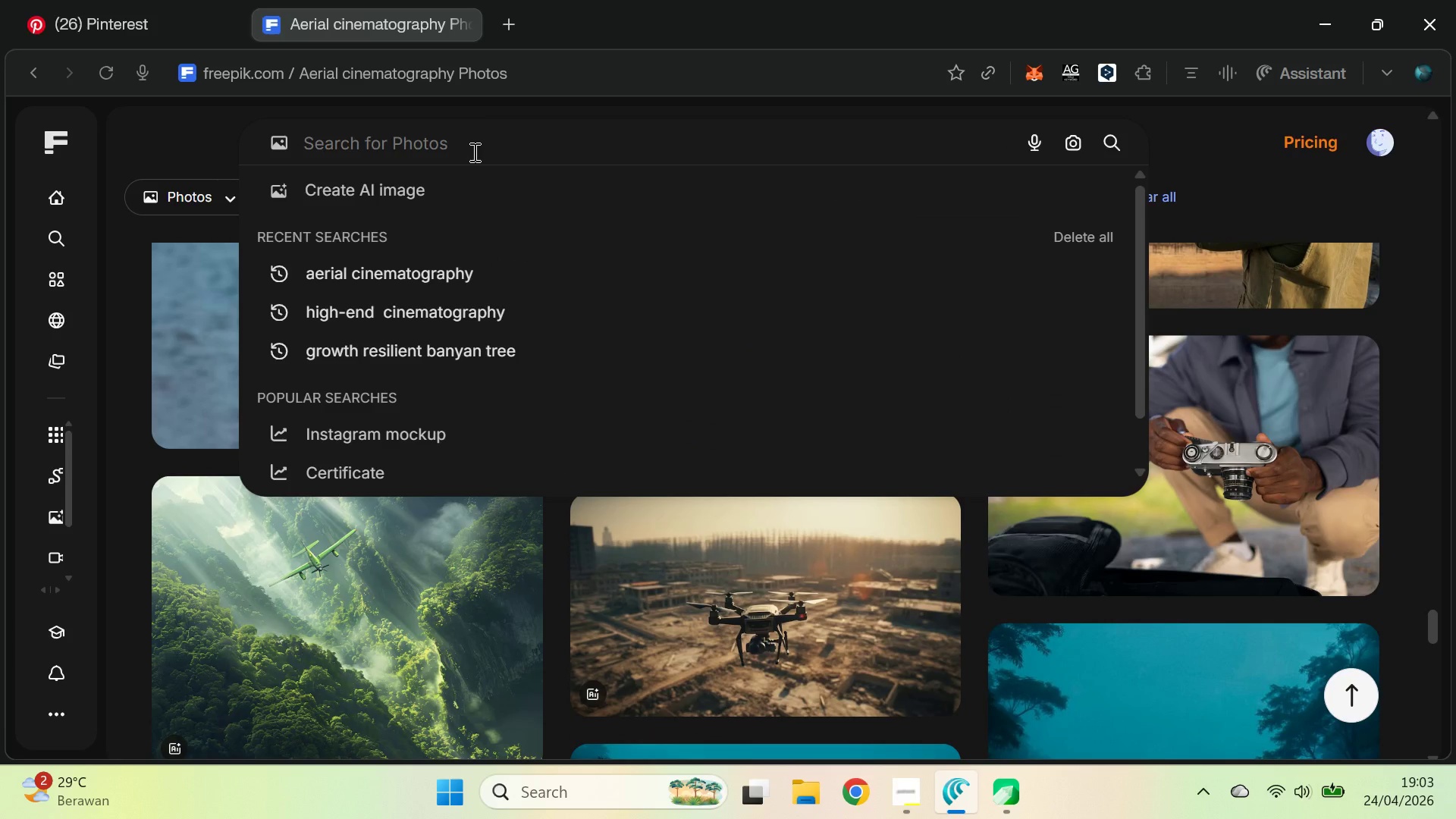 
type(a)
key(Backspace)
type(areial photography)
 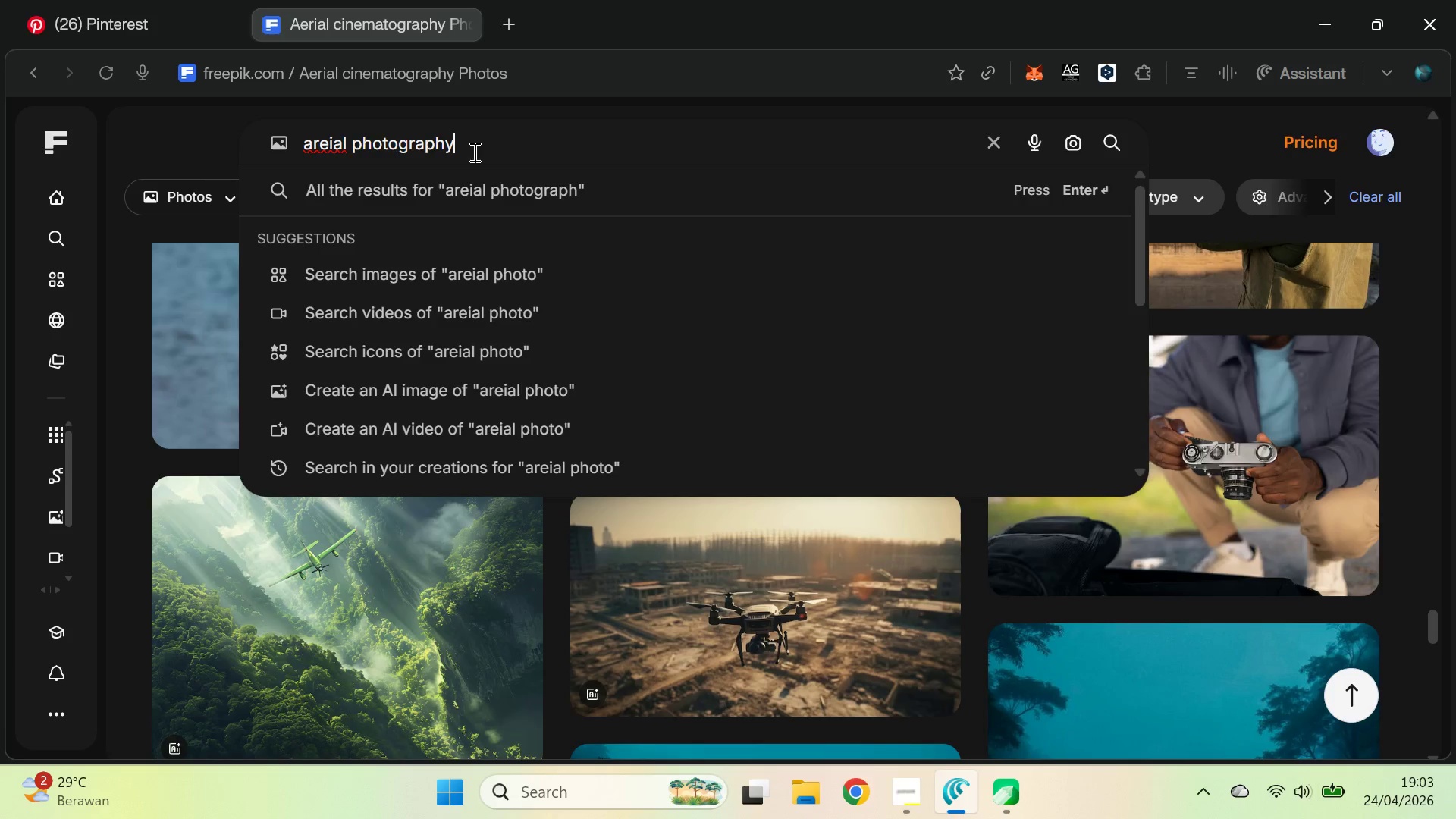 
key(Enter)
 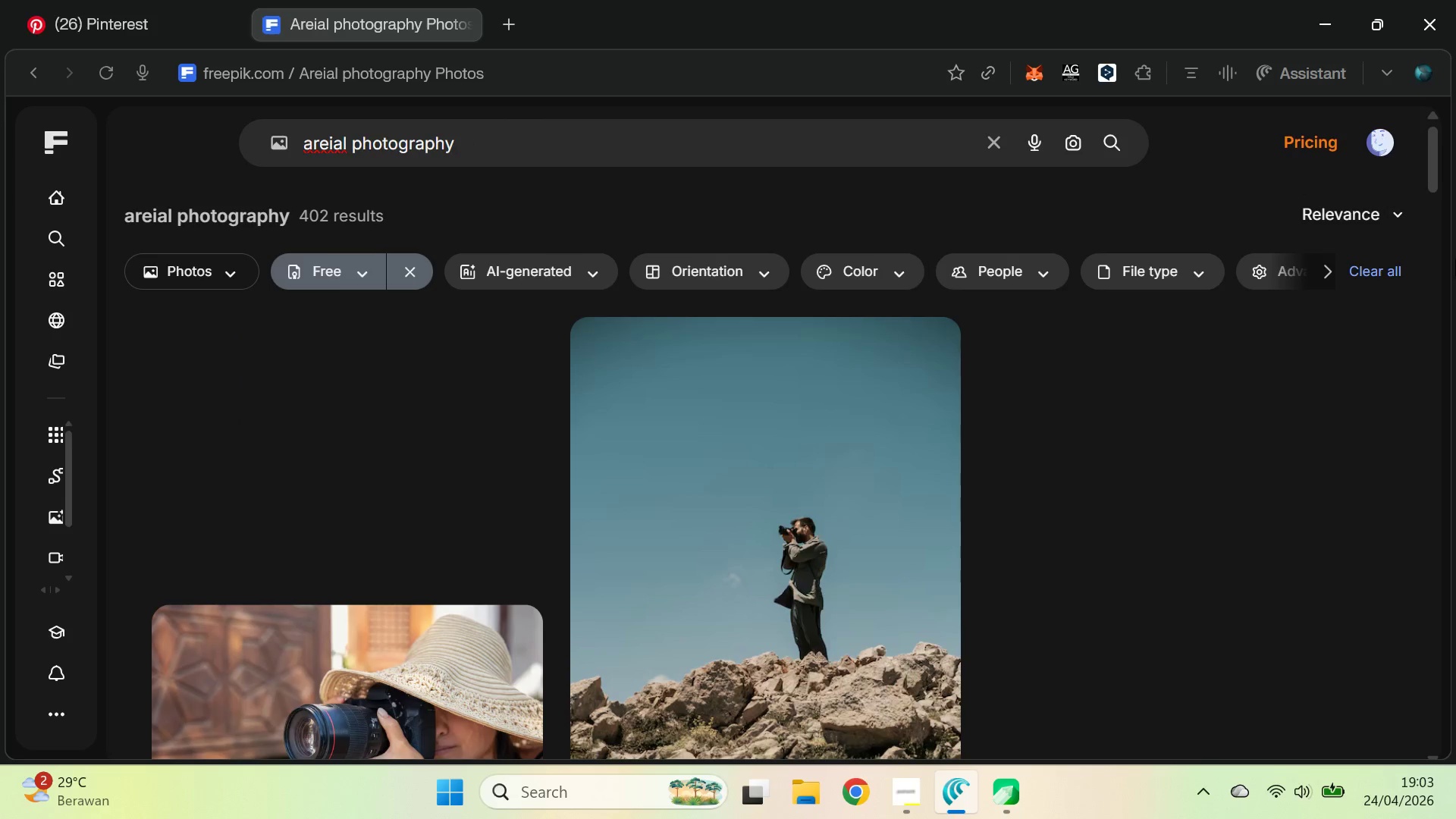 
left_click_drag(start_coordinate=[1430, 155], to_coordinate=[1455, 326])
 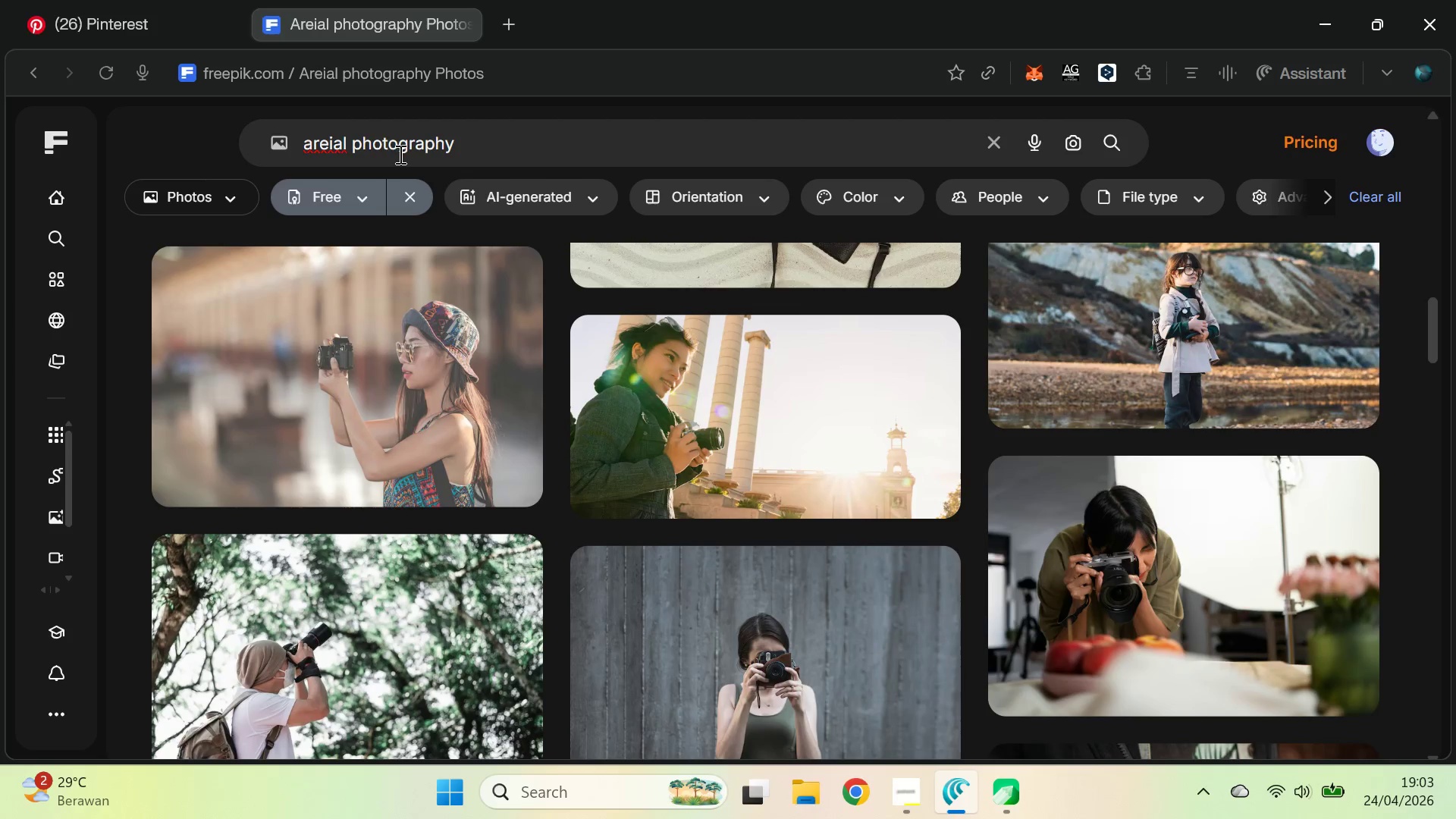 
left_click_drag(start_coordinate=[399, 152], to_coordinate=[585, 149])
 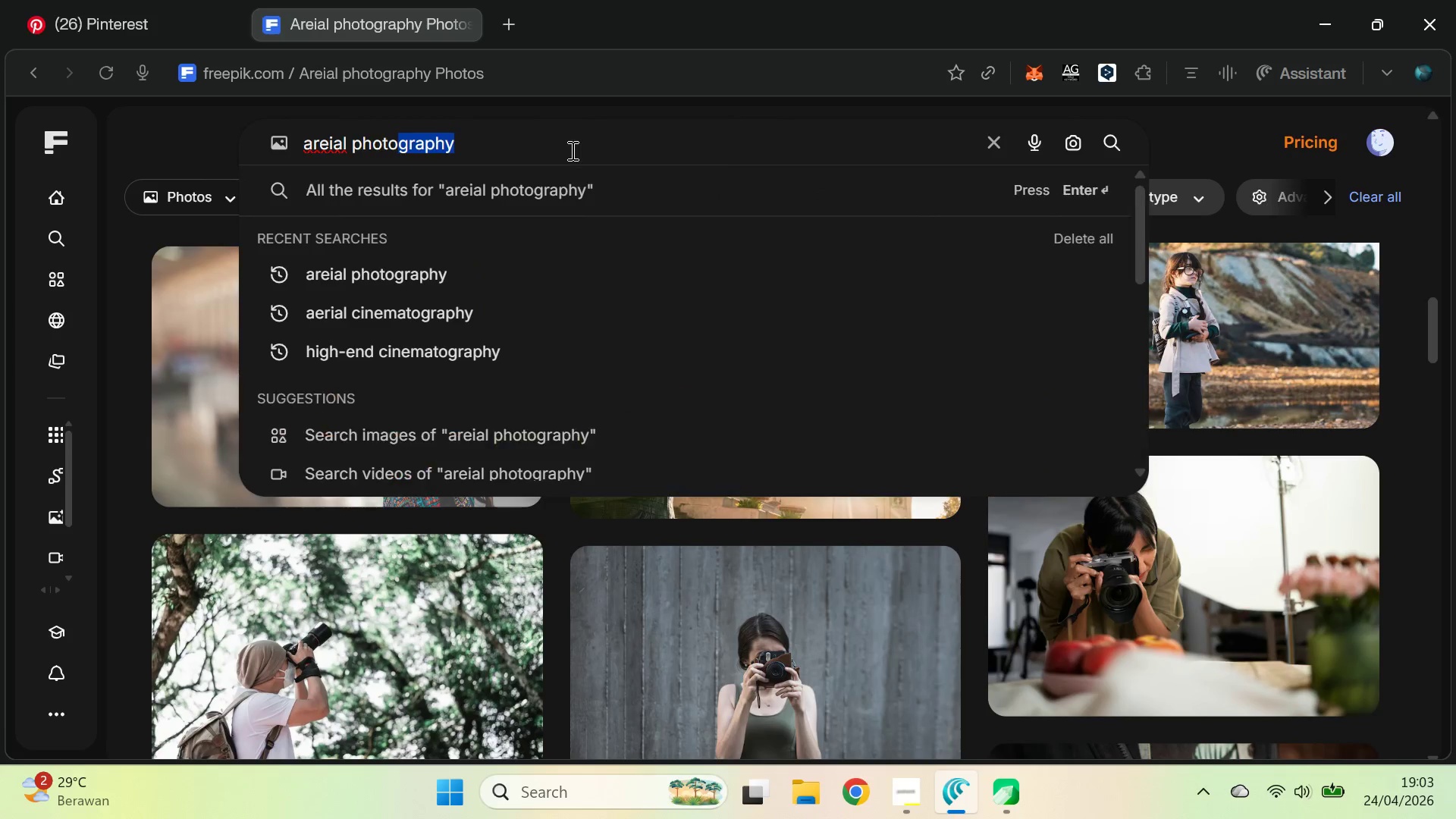 
key(Backspace)
 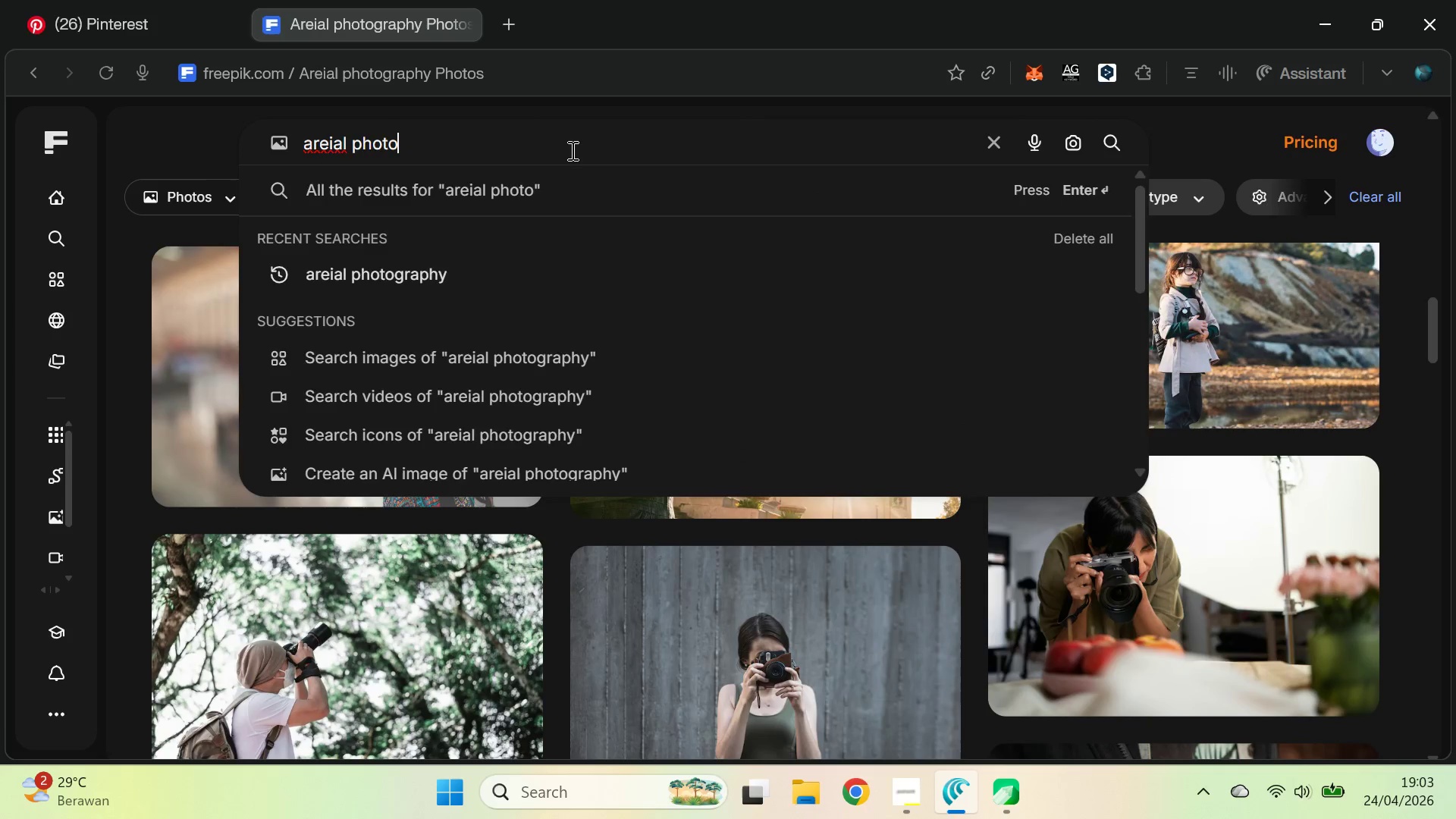 
key(Enter)
 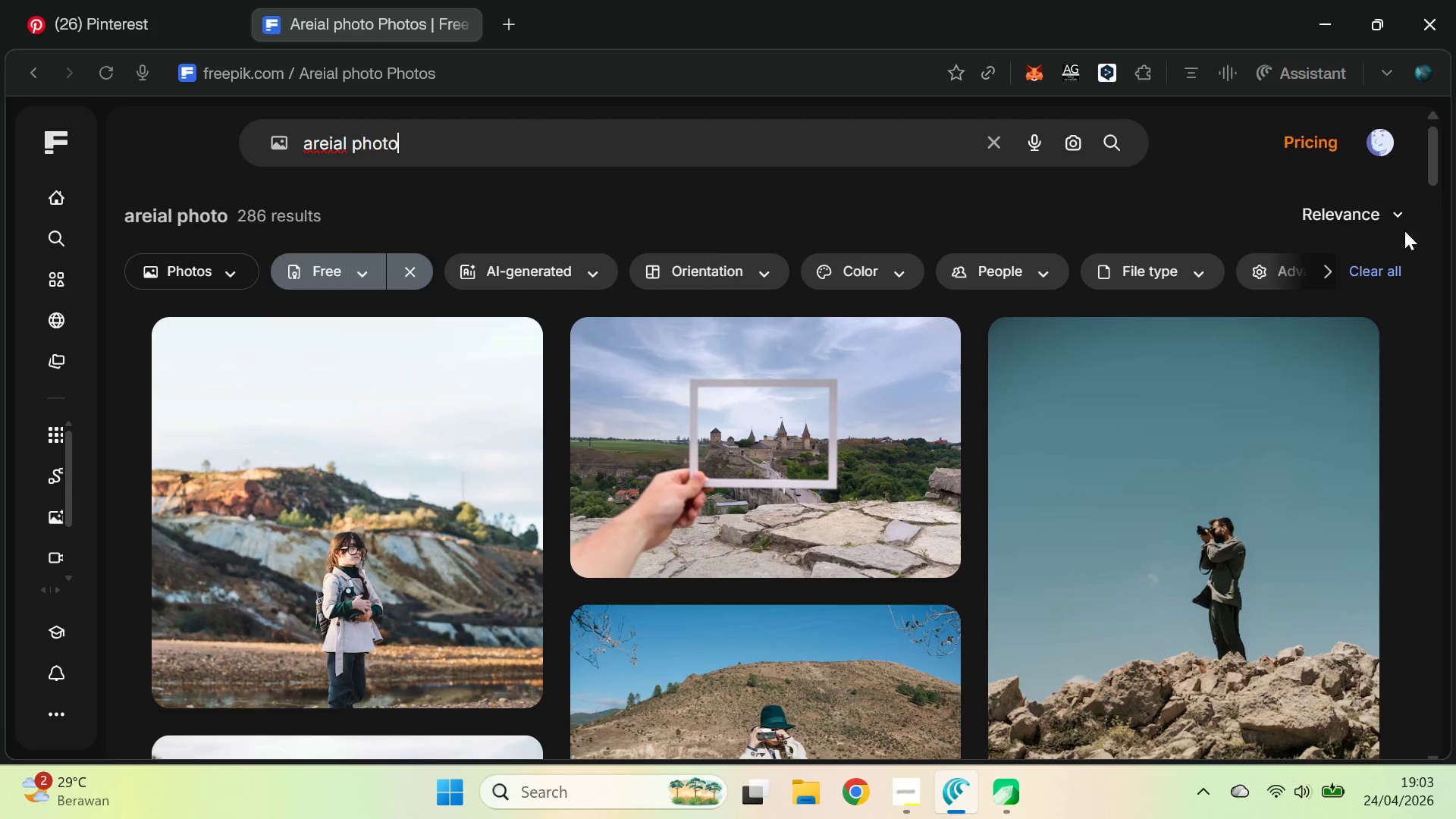 
left_click_drag(start_coordinate=[1432, 168], to_coordinate=[1451, 309])
 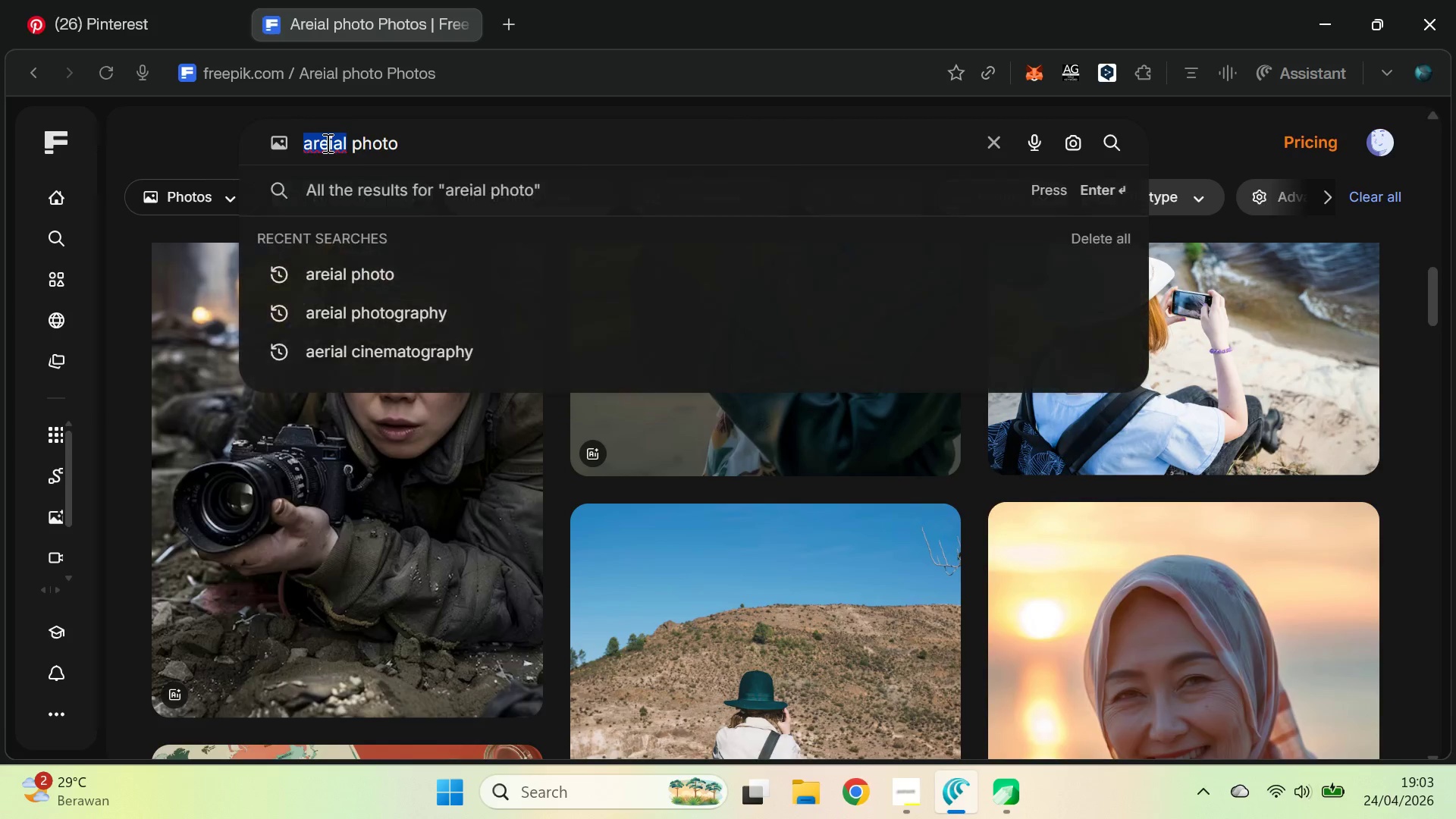 
type(drone)
 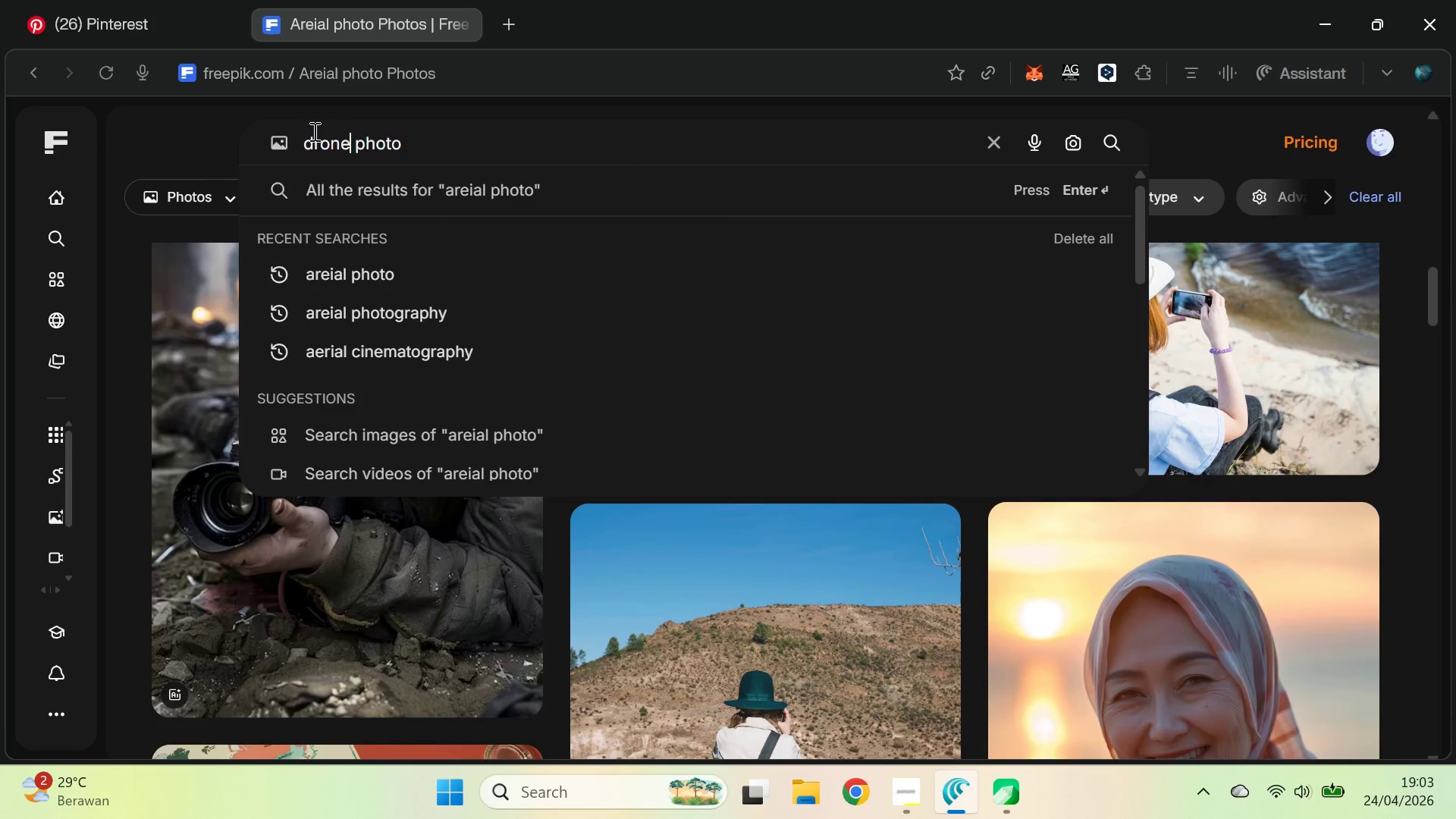 
key(Enter)
 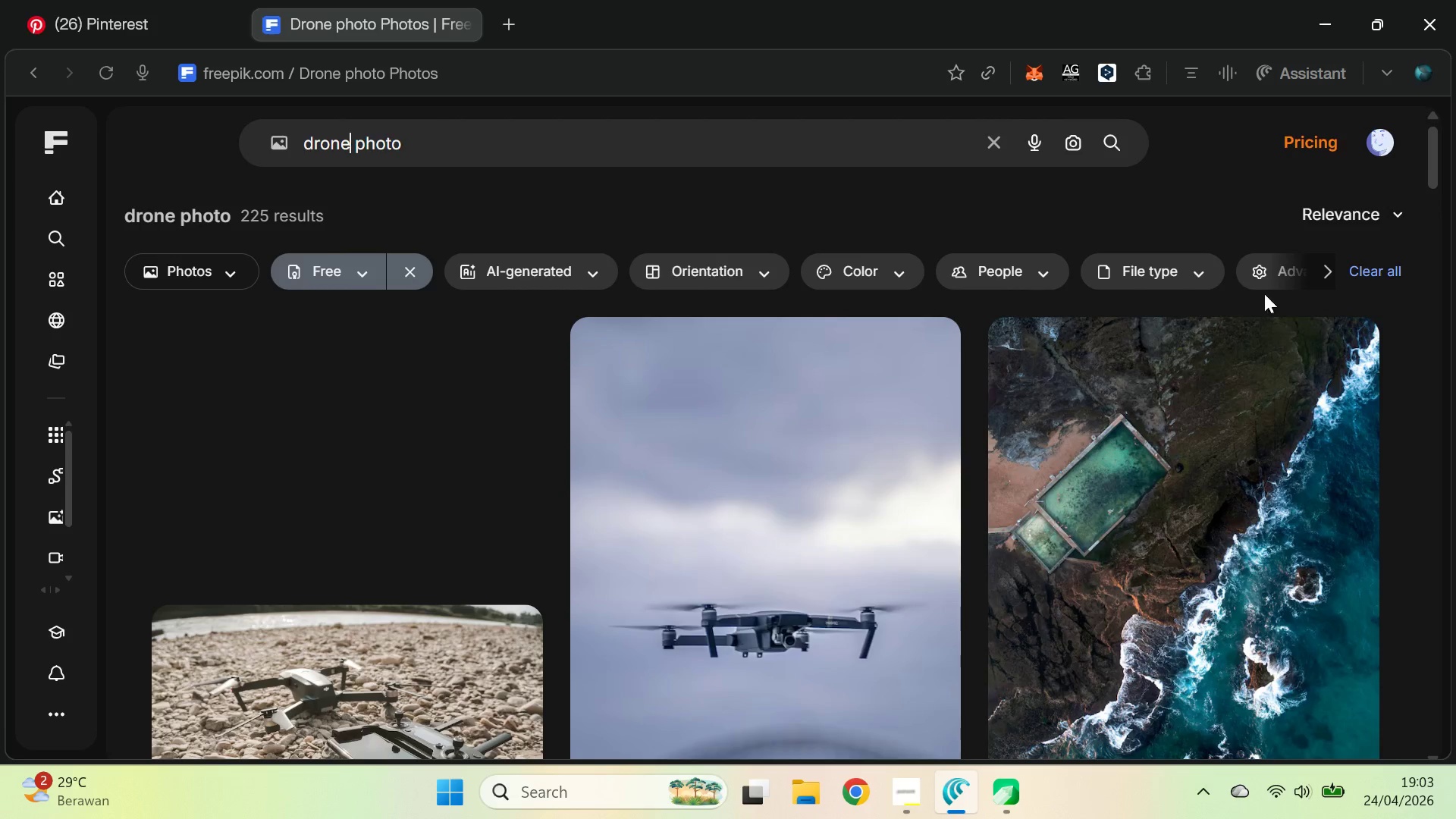 
left_click_drag(start_coordinate=[1436, 161], to_coordinate=[1438, 677])
 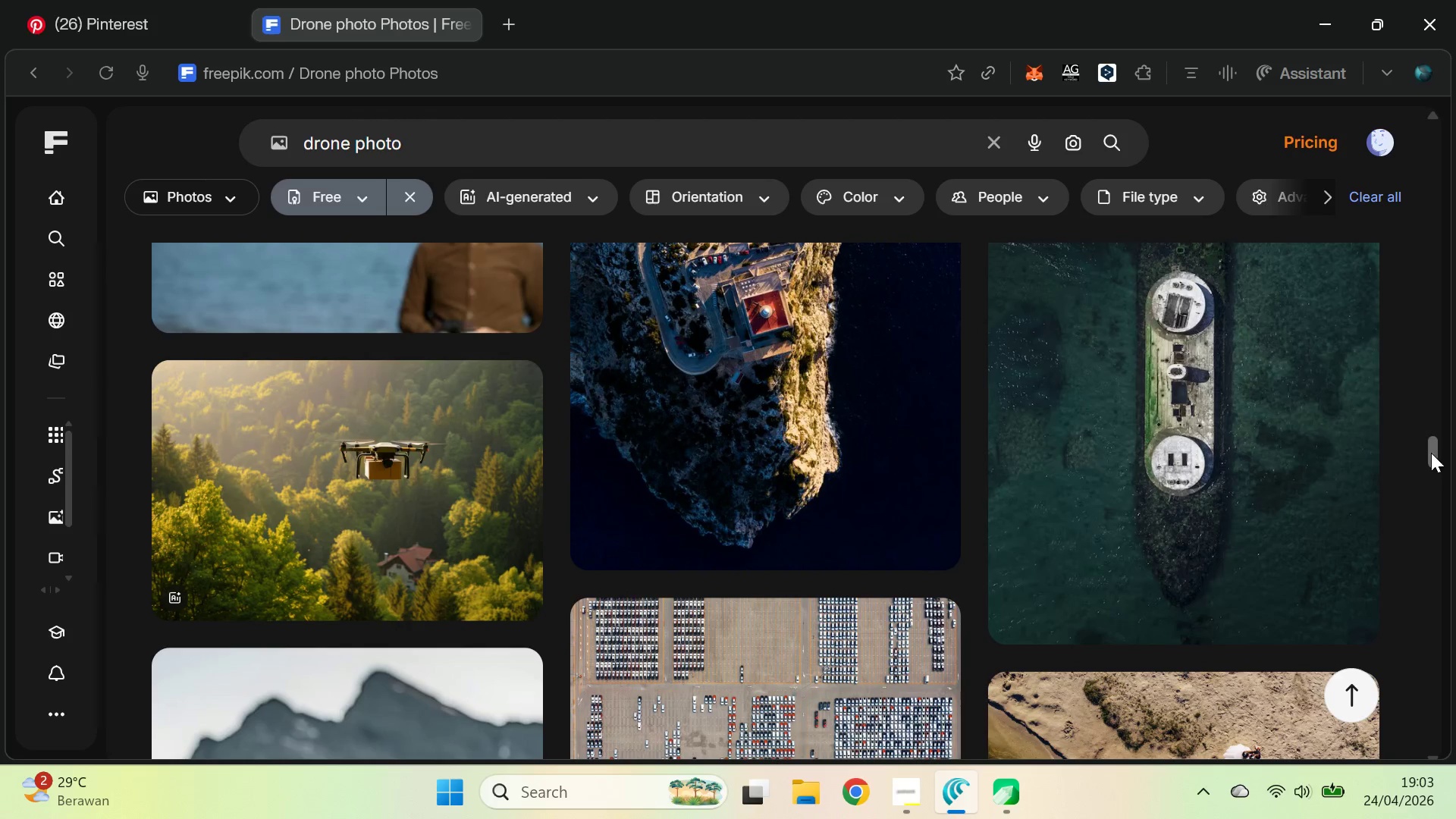 
mouse_move([1400, 404])
 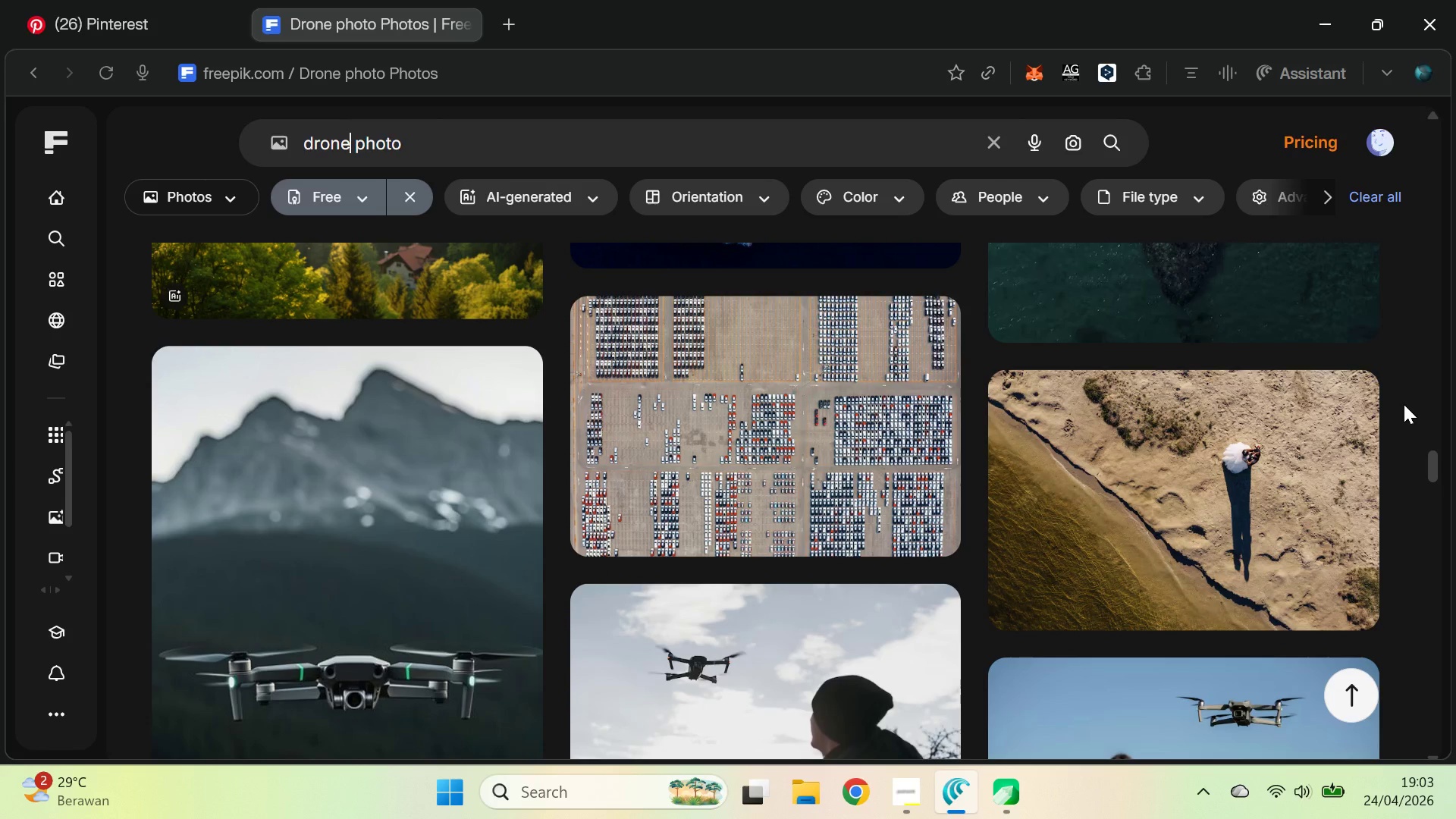 
hold_key(key=ControlLeft, duration=0.67)
left_click([1261, 485])
 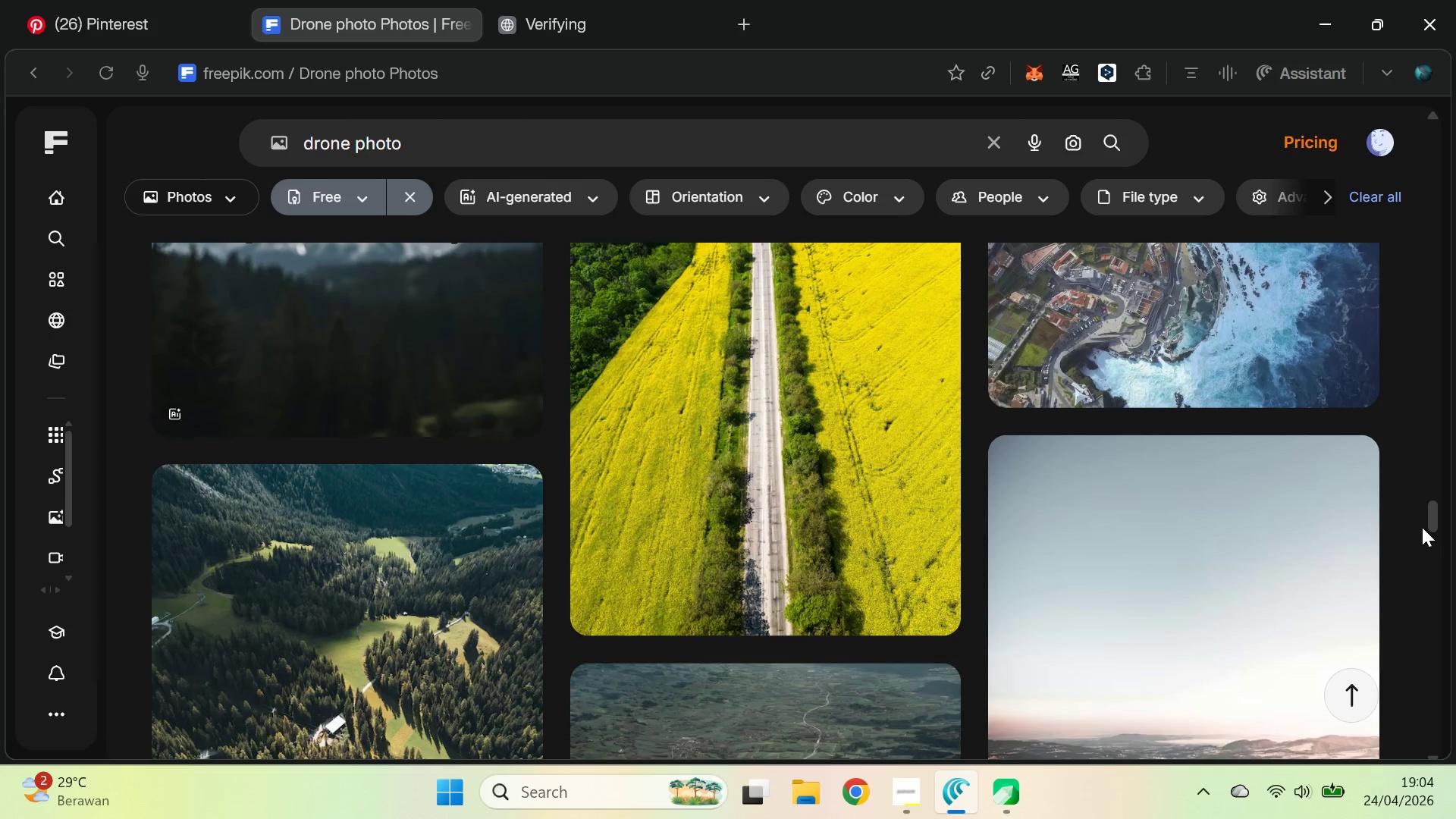 
left_click([450, 127])
 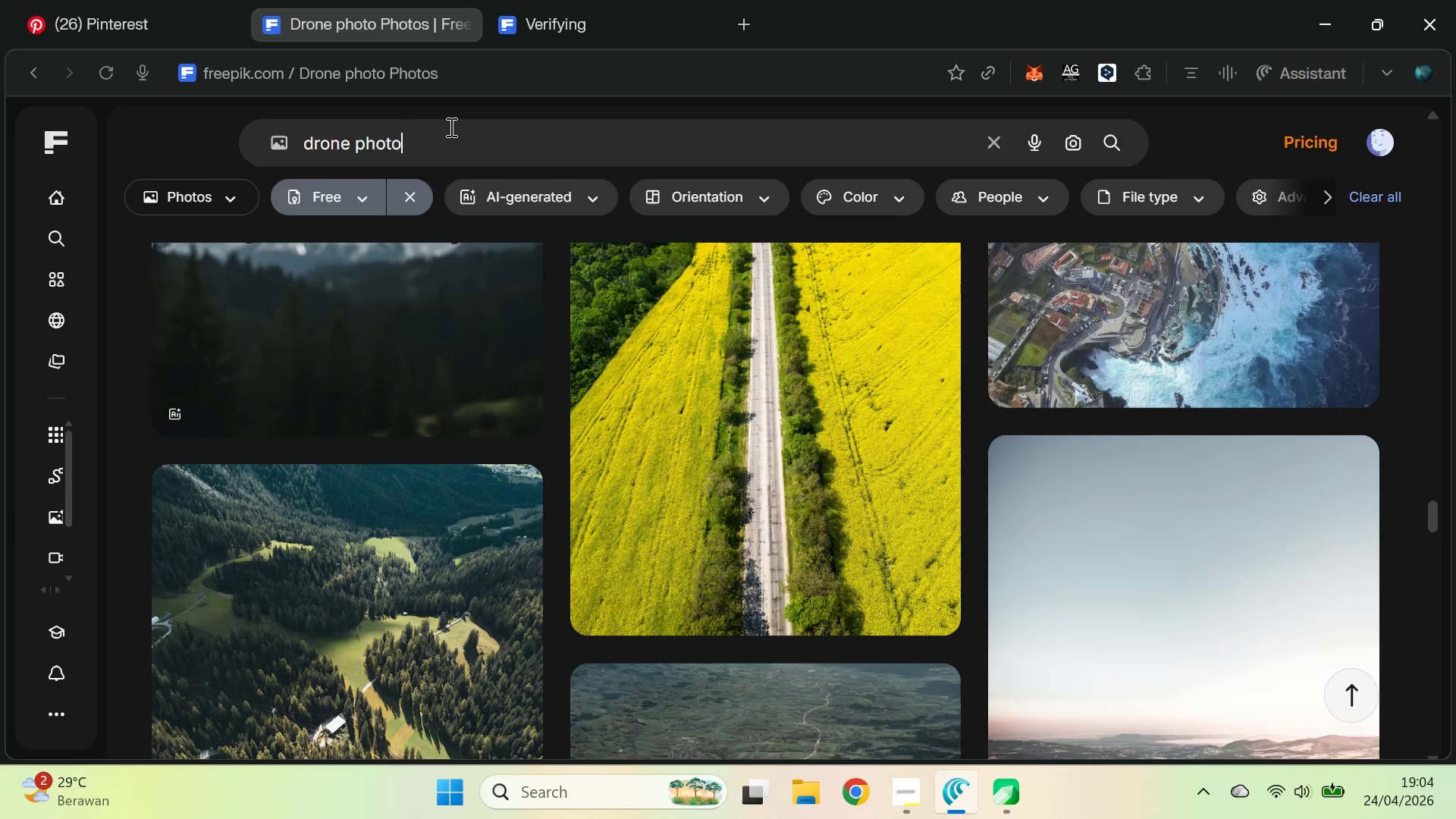 
type( wedding)
 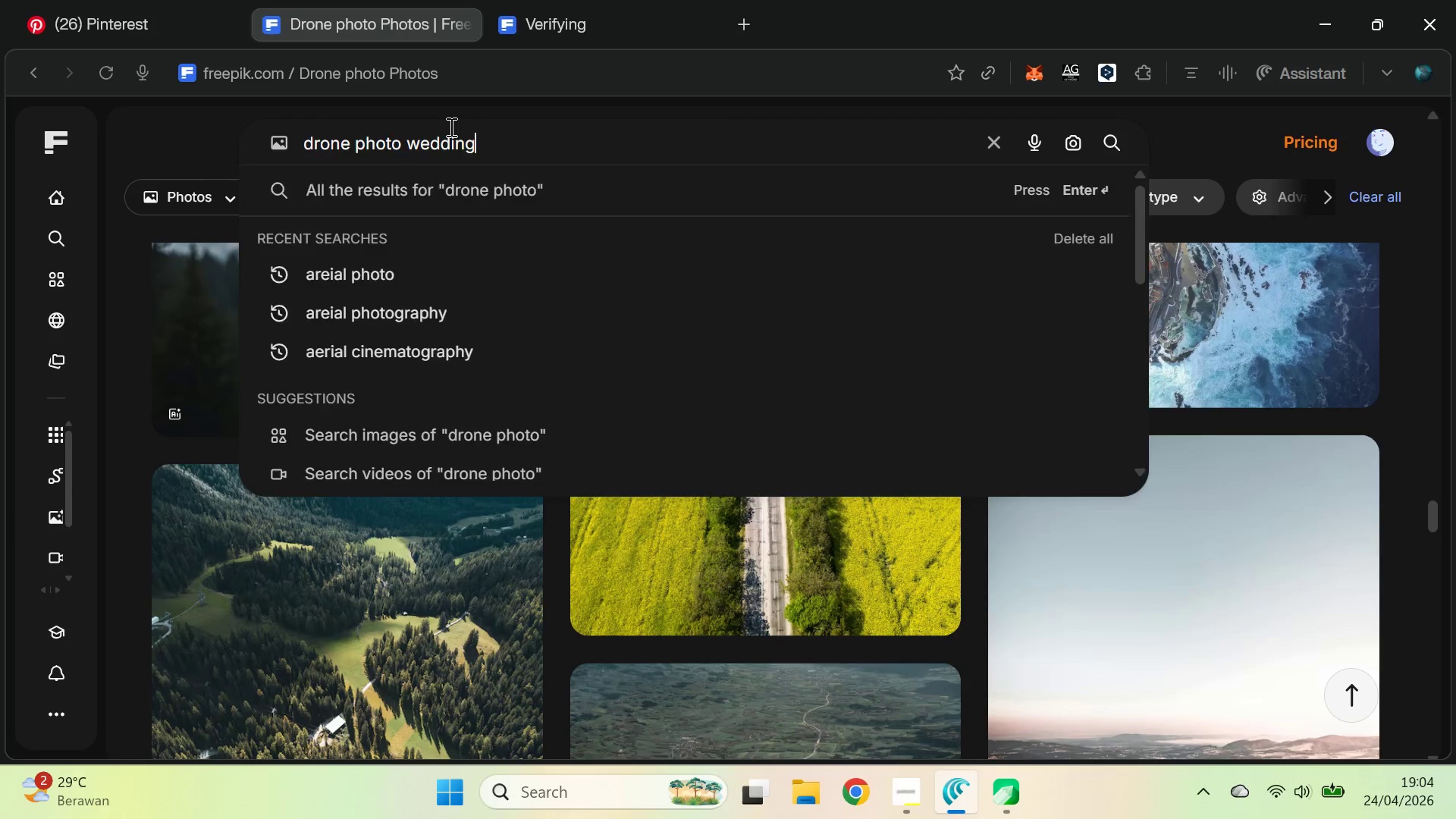 
key(Enter)
 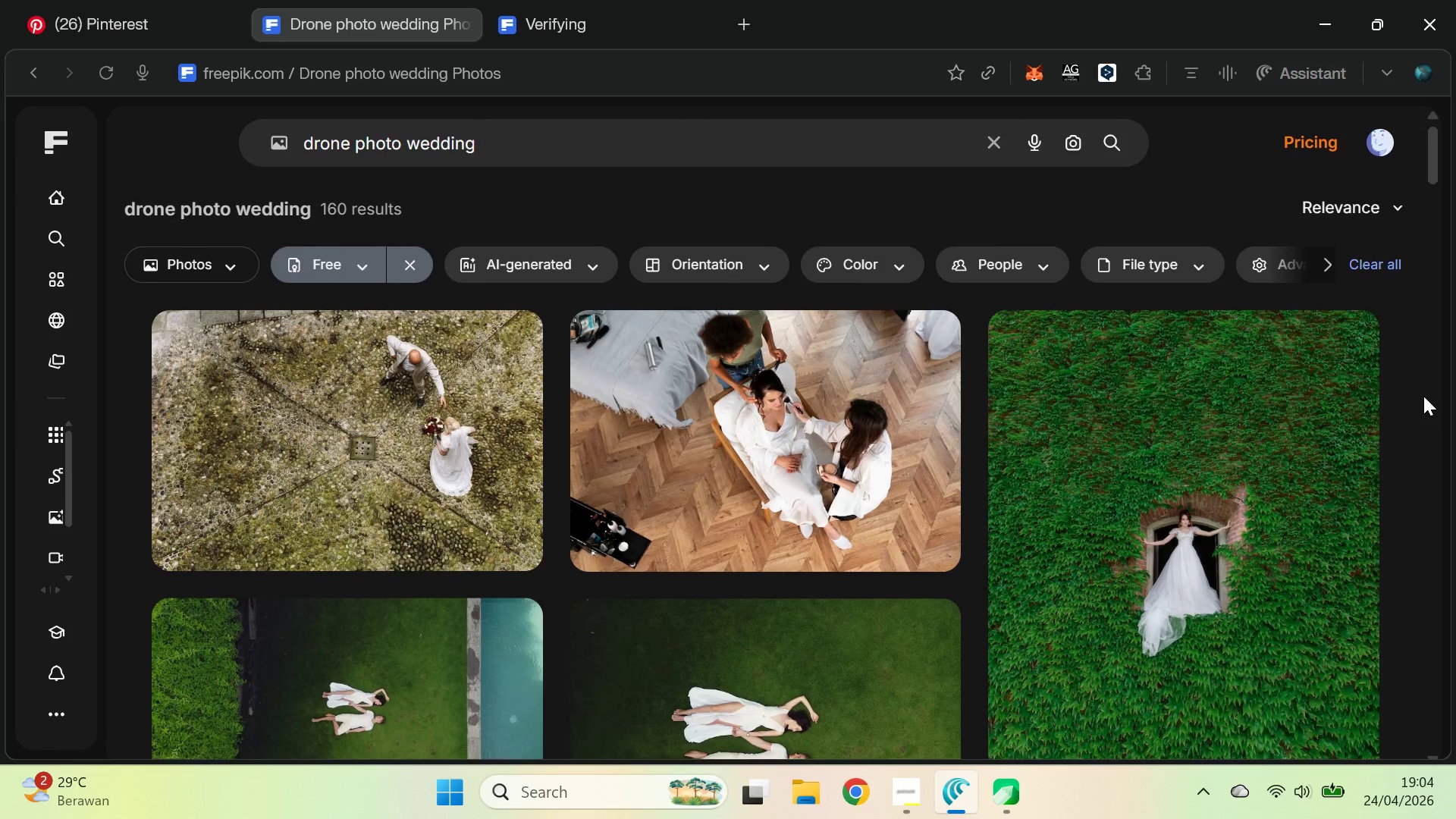 
wait(10.25)
 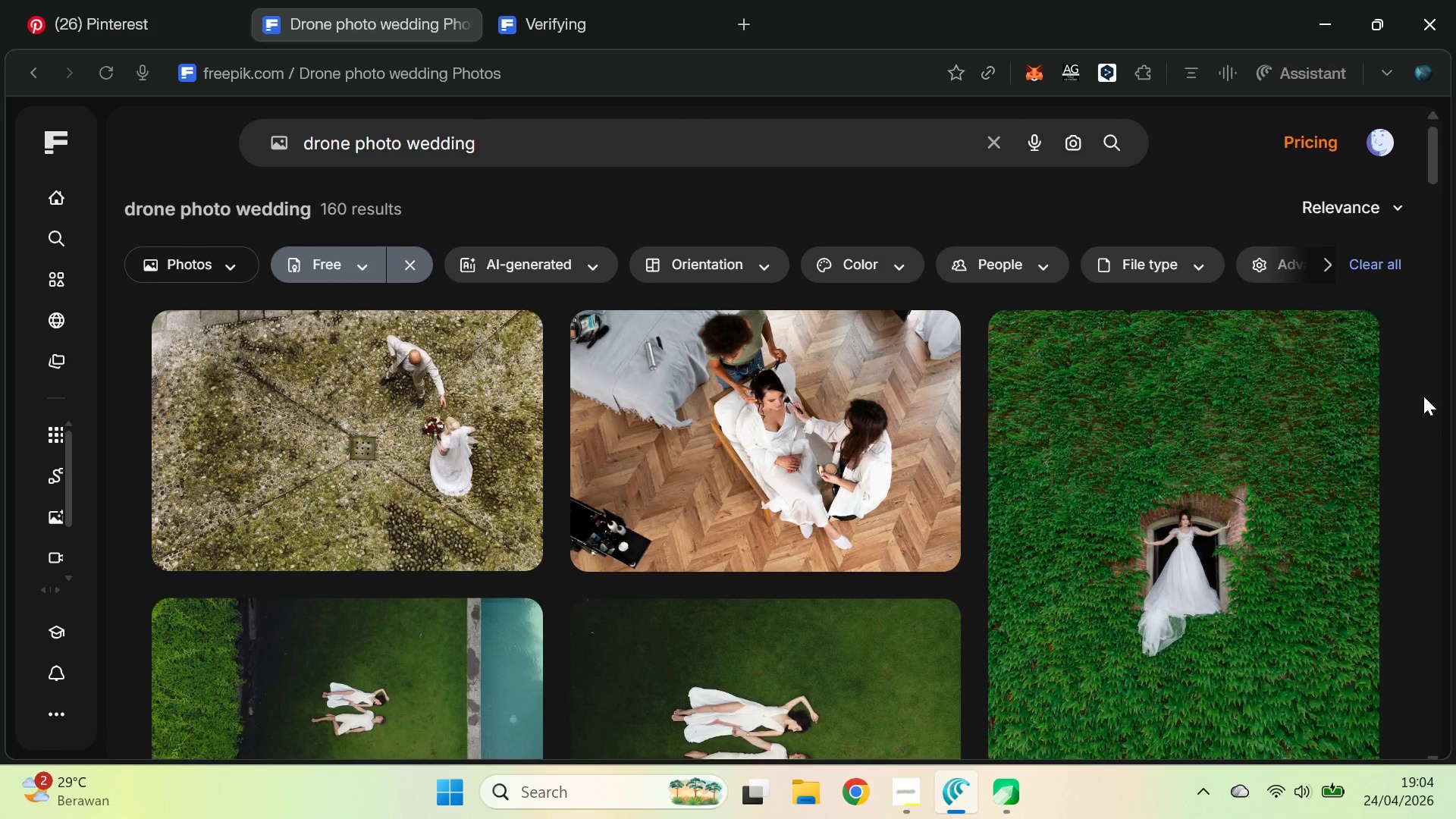 
left_click([701, 19])
 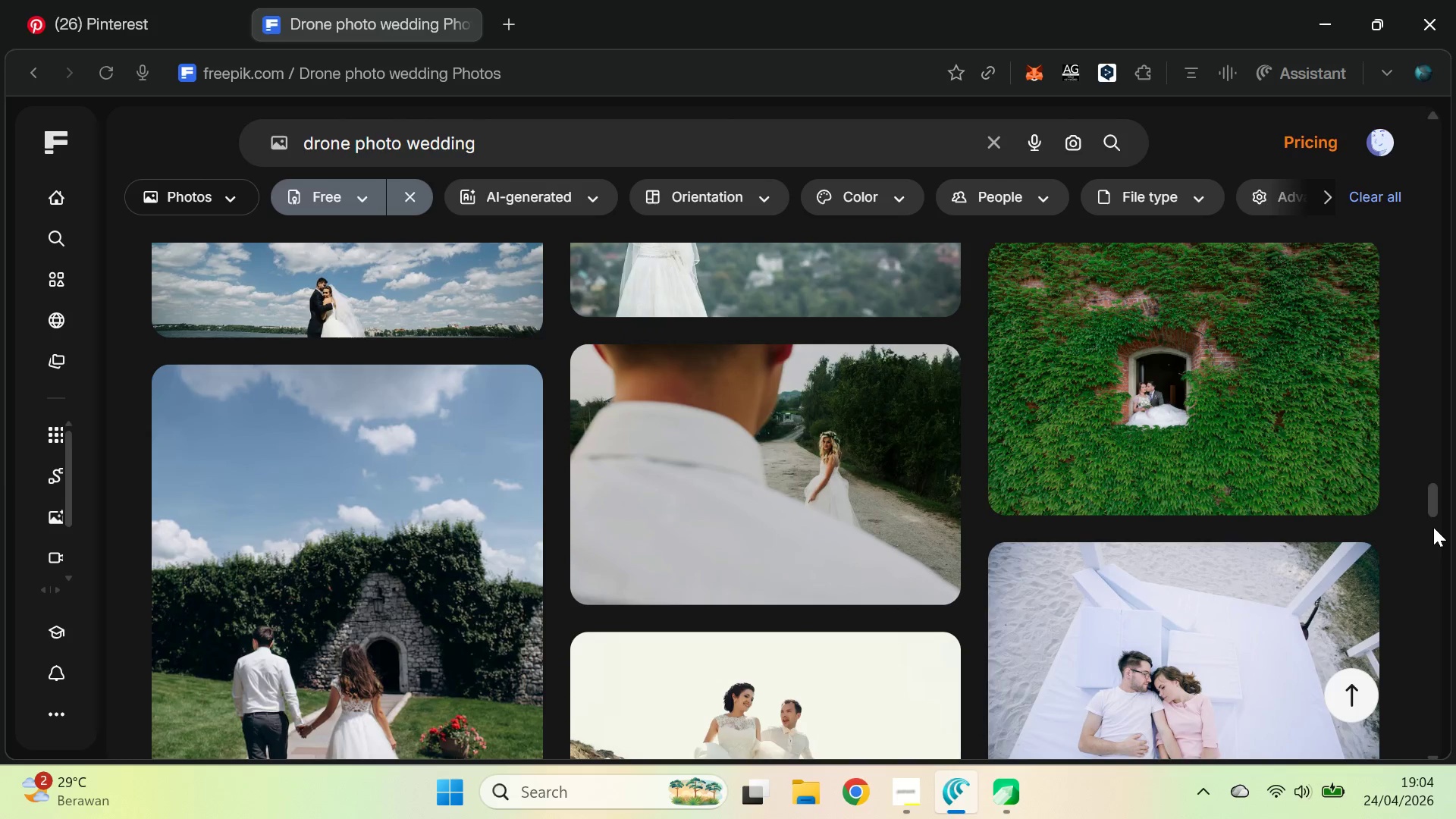 
wait(38.58)
 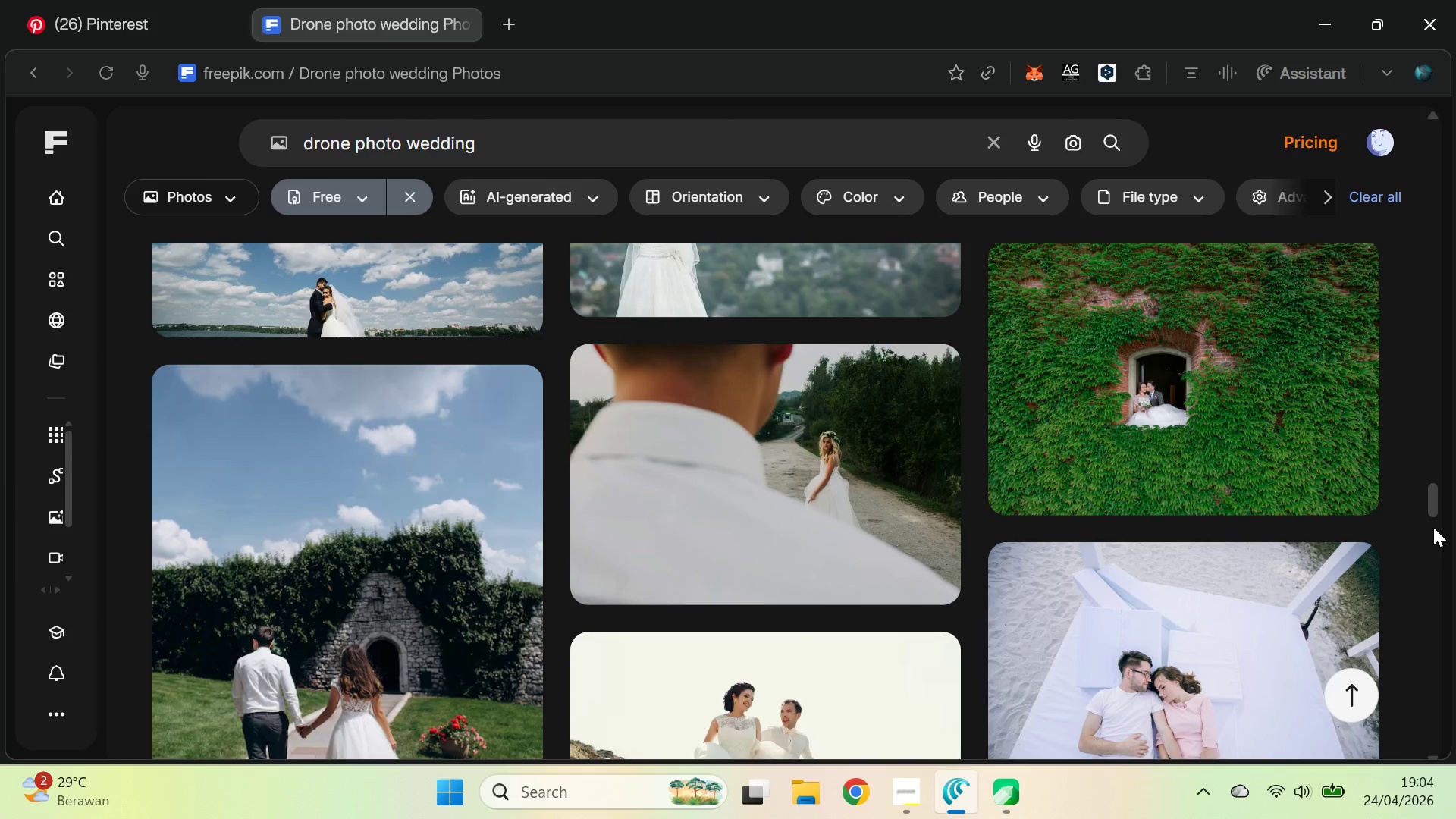 
left_click([1156, 653])
 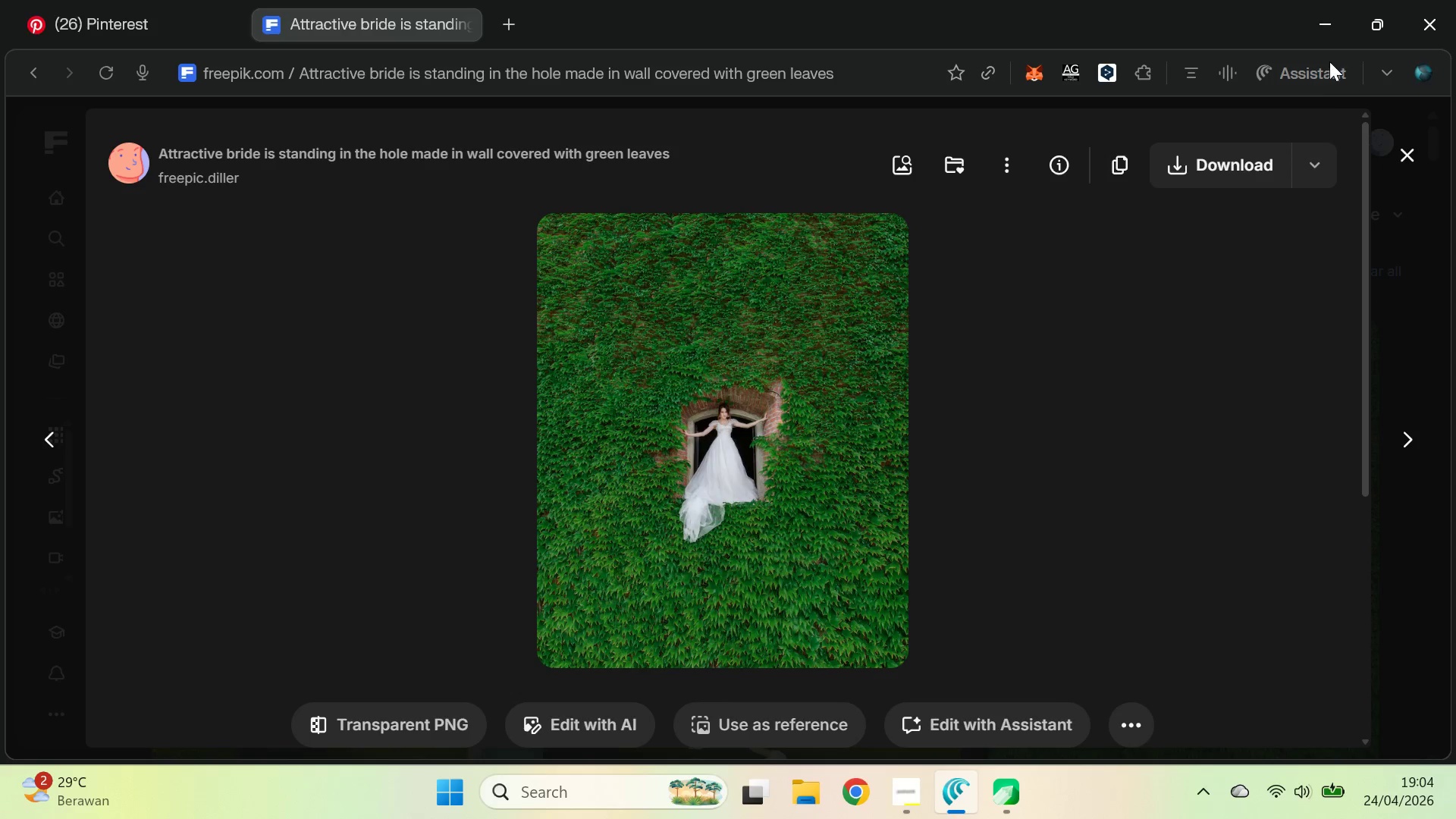 
left_click([1313, 171])
 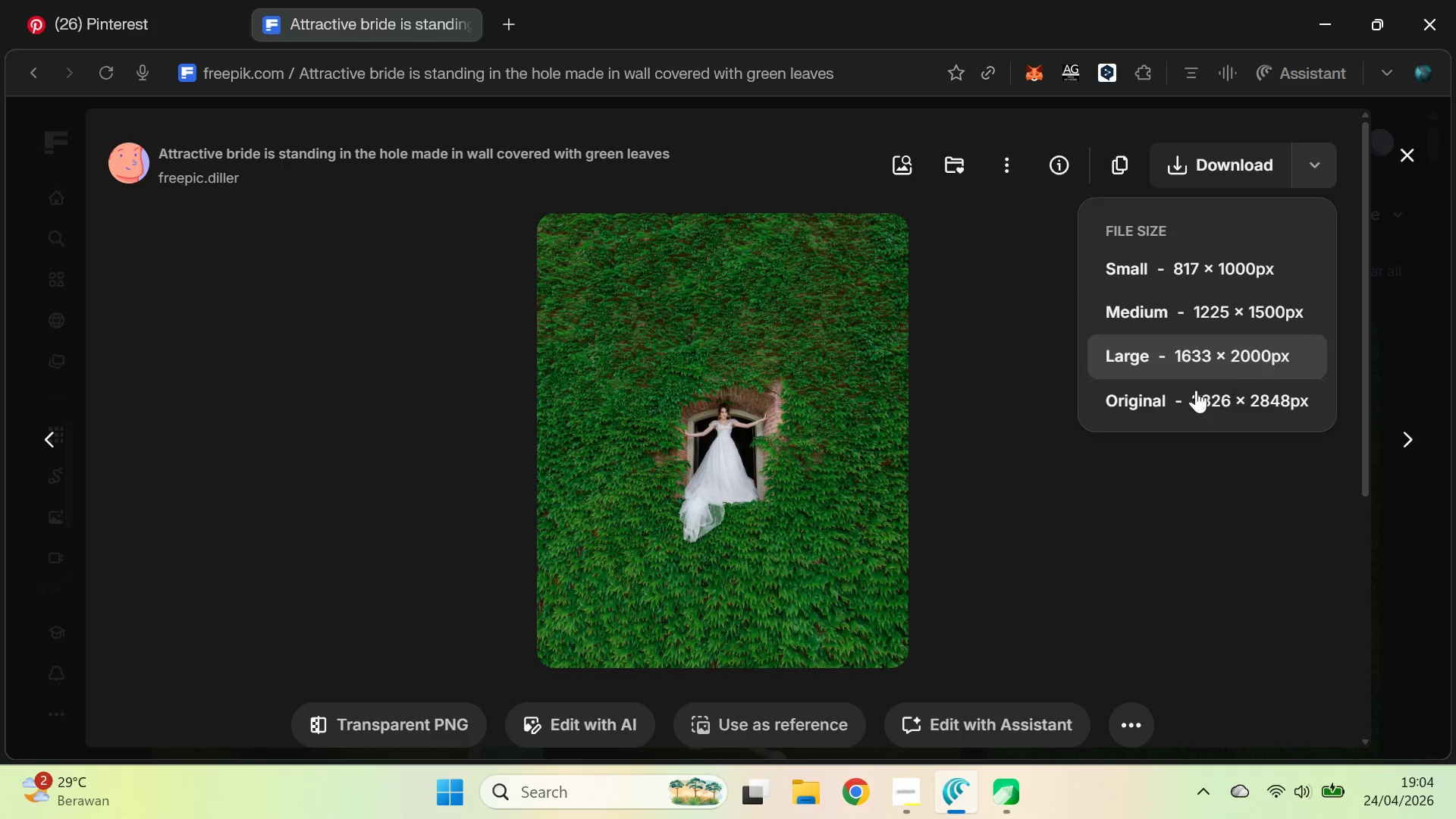 
left_click([1183, 410])
 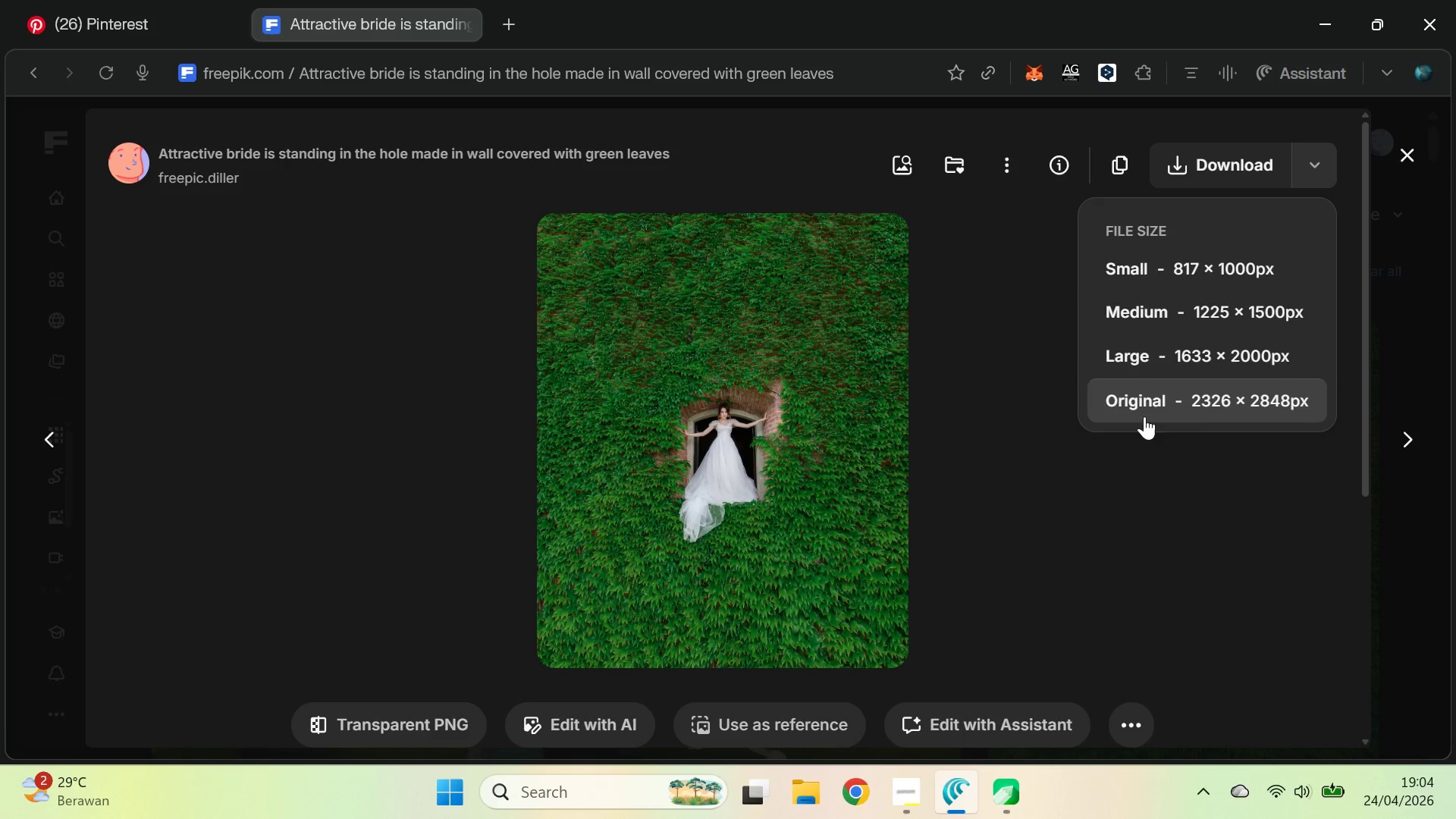 
mouse_move([943, 407])
 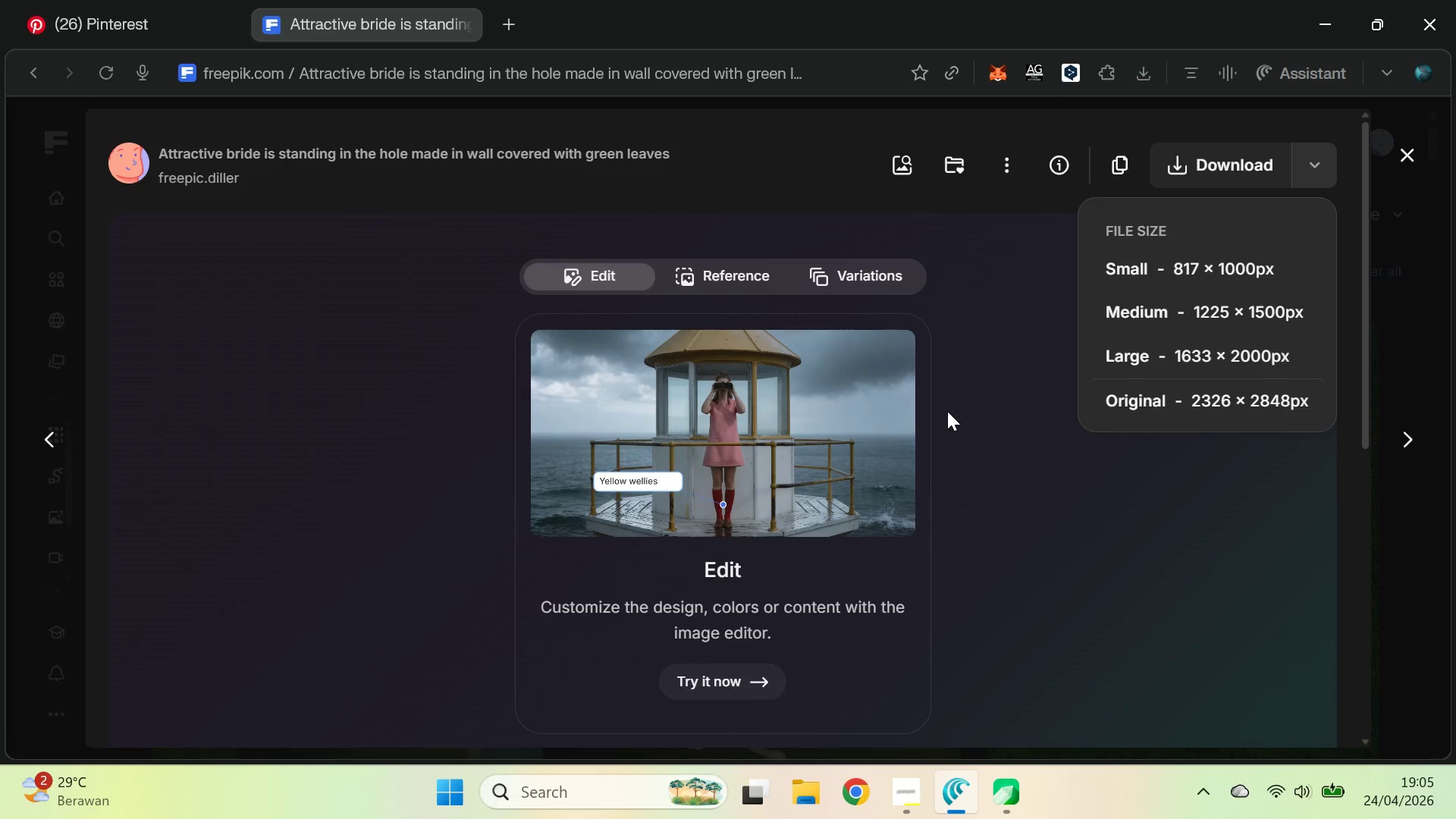 
left_click_drag(start_coordinate=[941, 168], to_coordinate=[493, 395])
 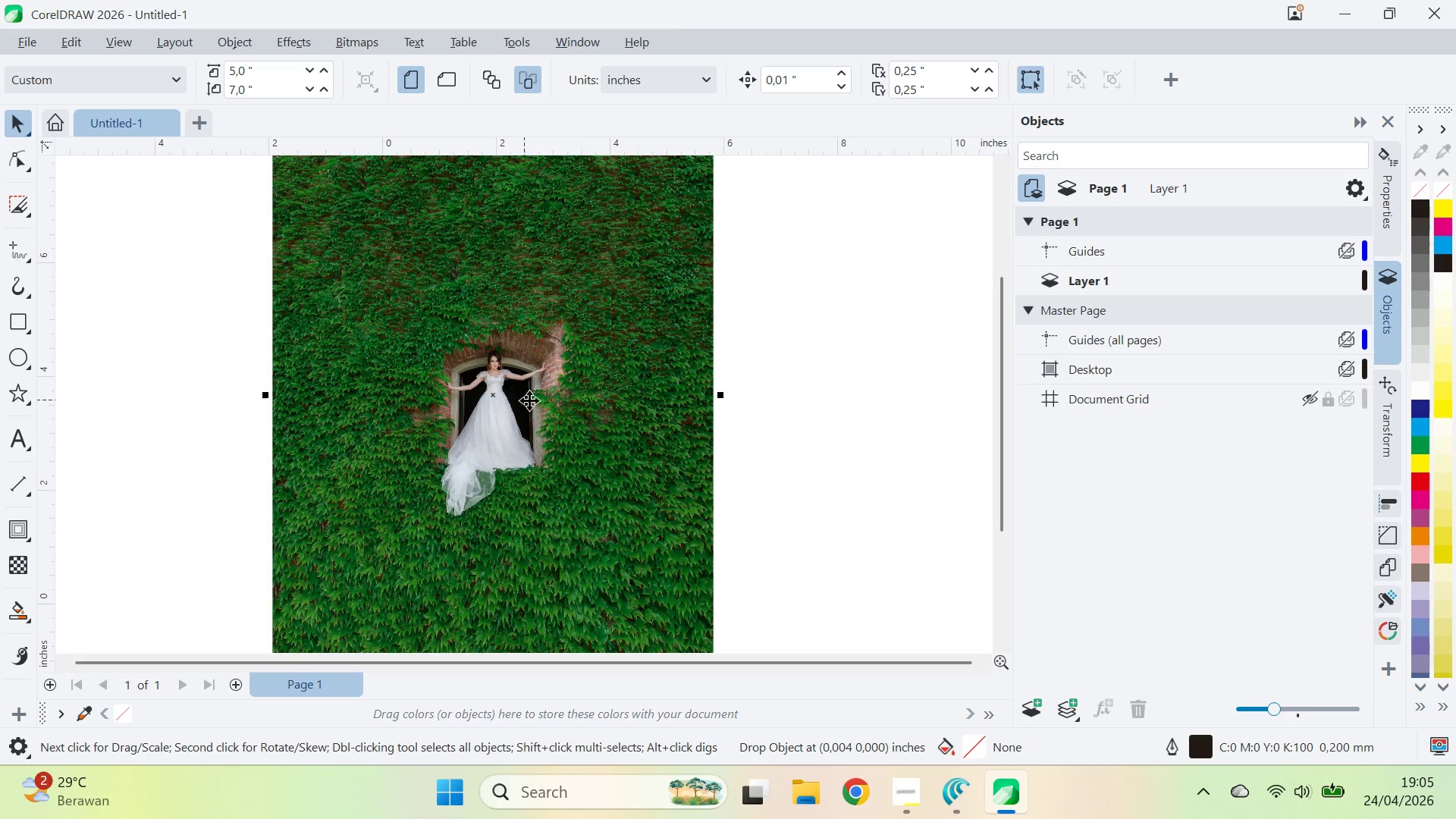 
key(Alt+Tab)
 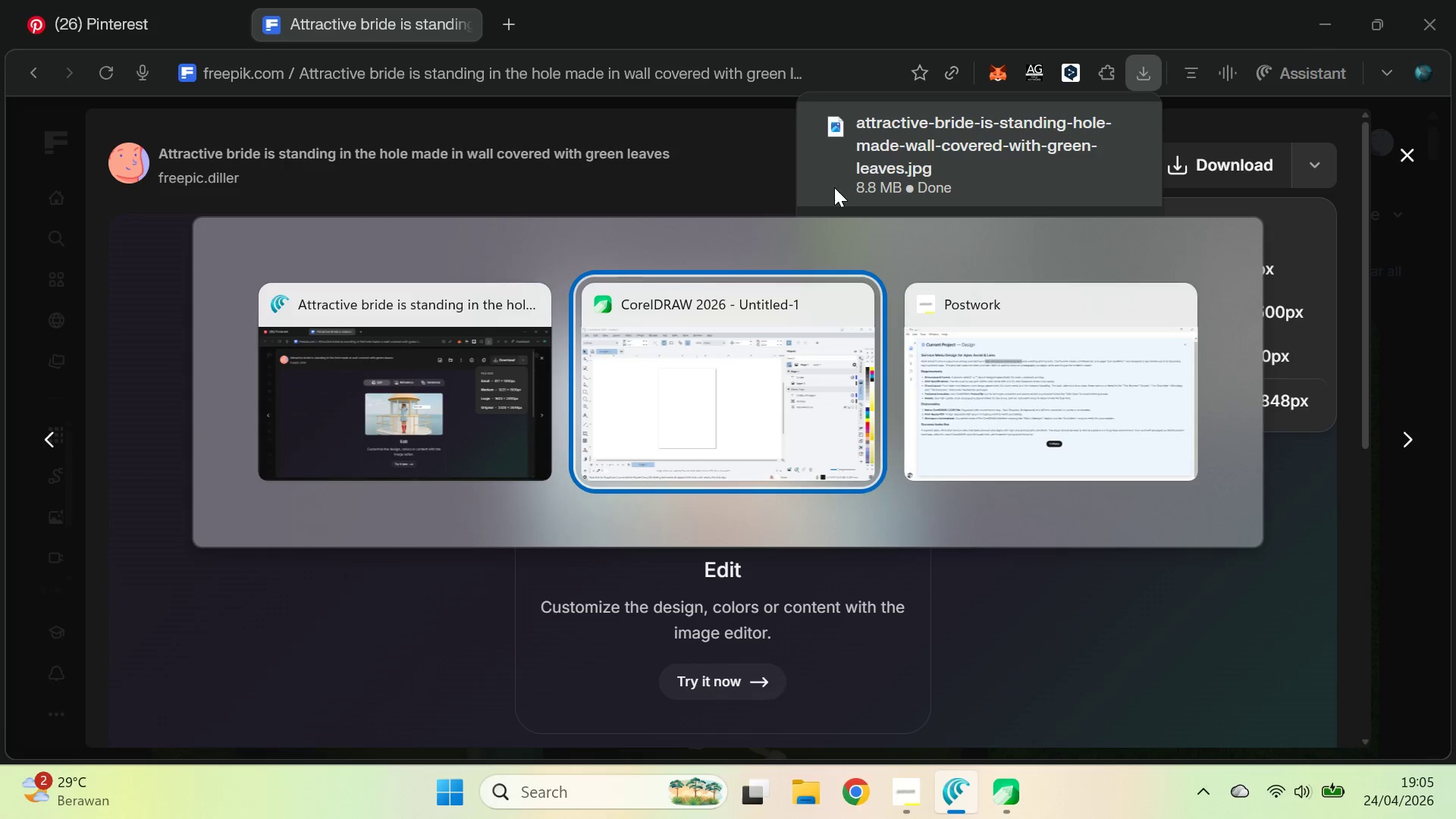 
key(Alt+Tab)
 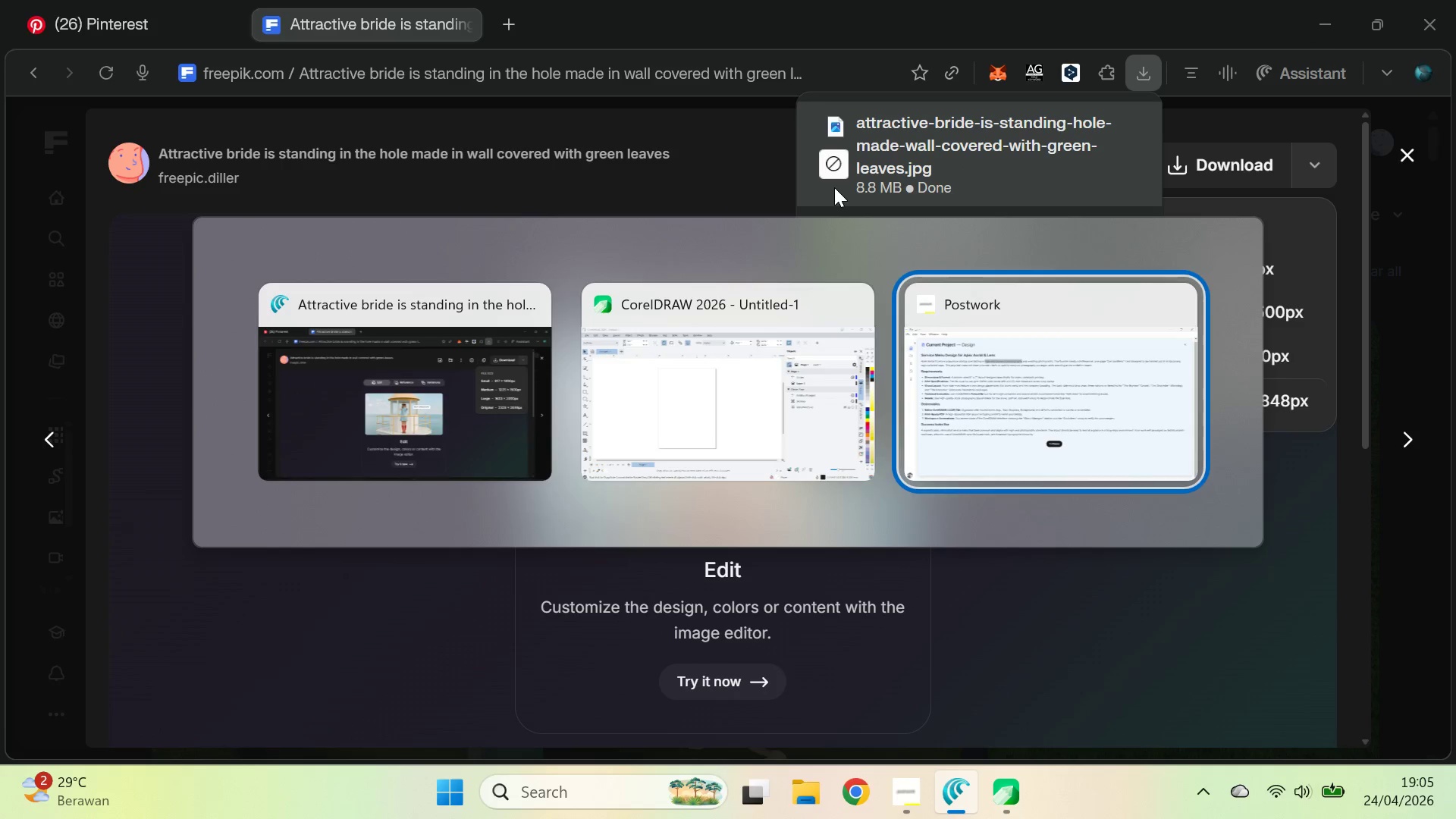 
key(Alt+Tab)
 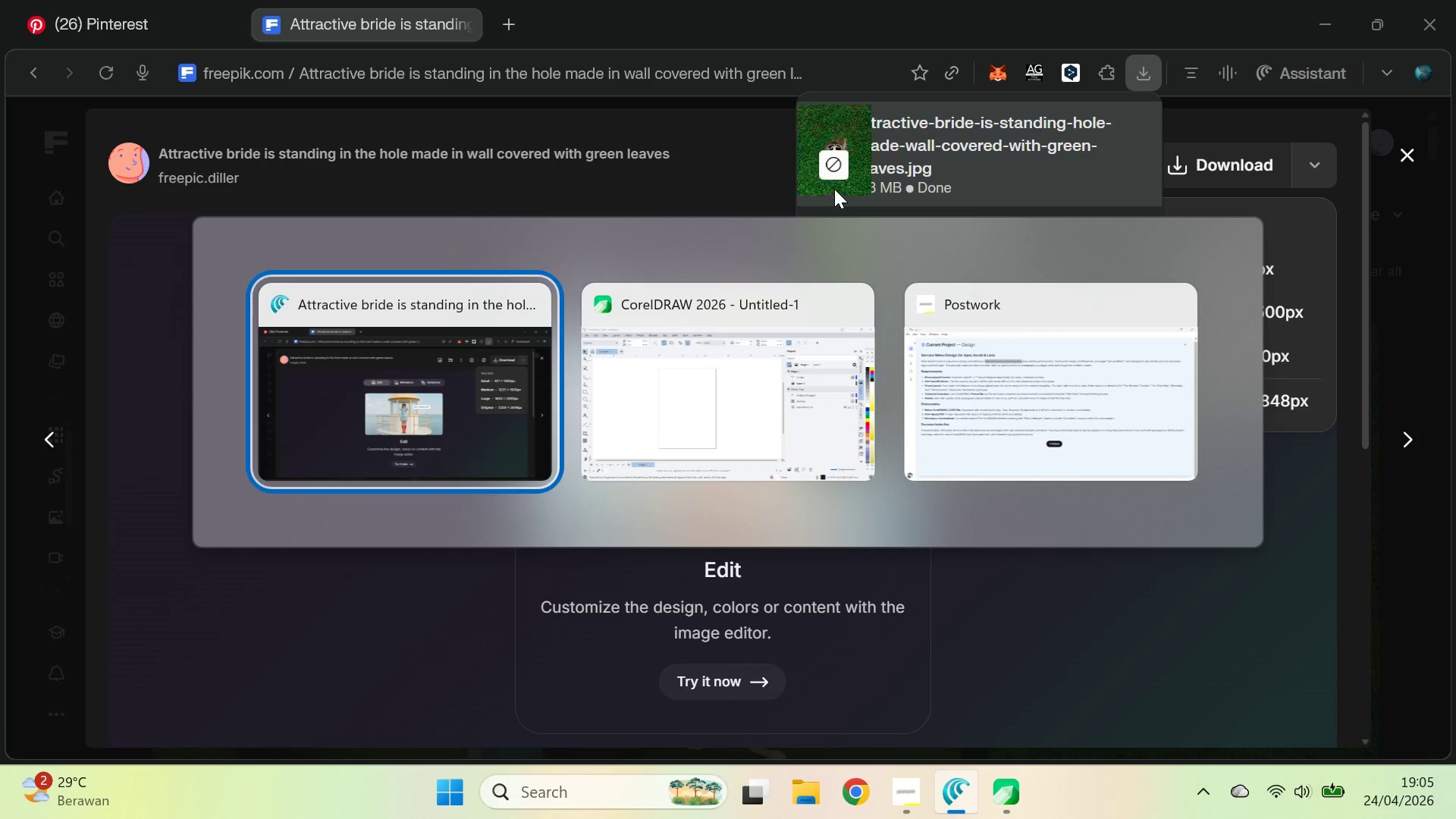 
key(Alt+Tab)
 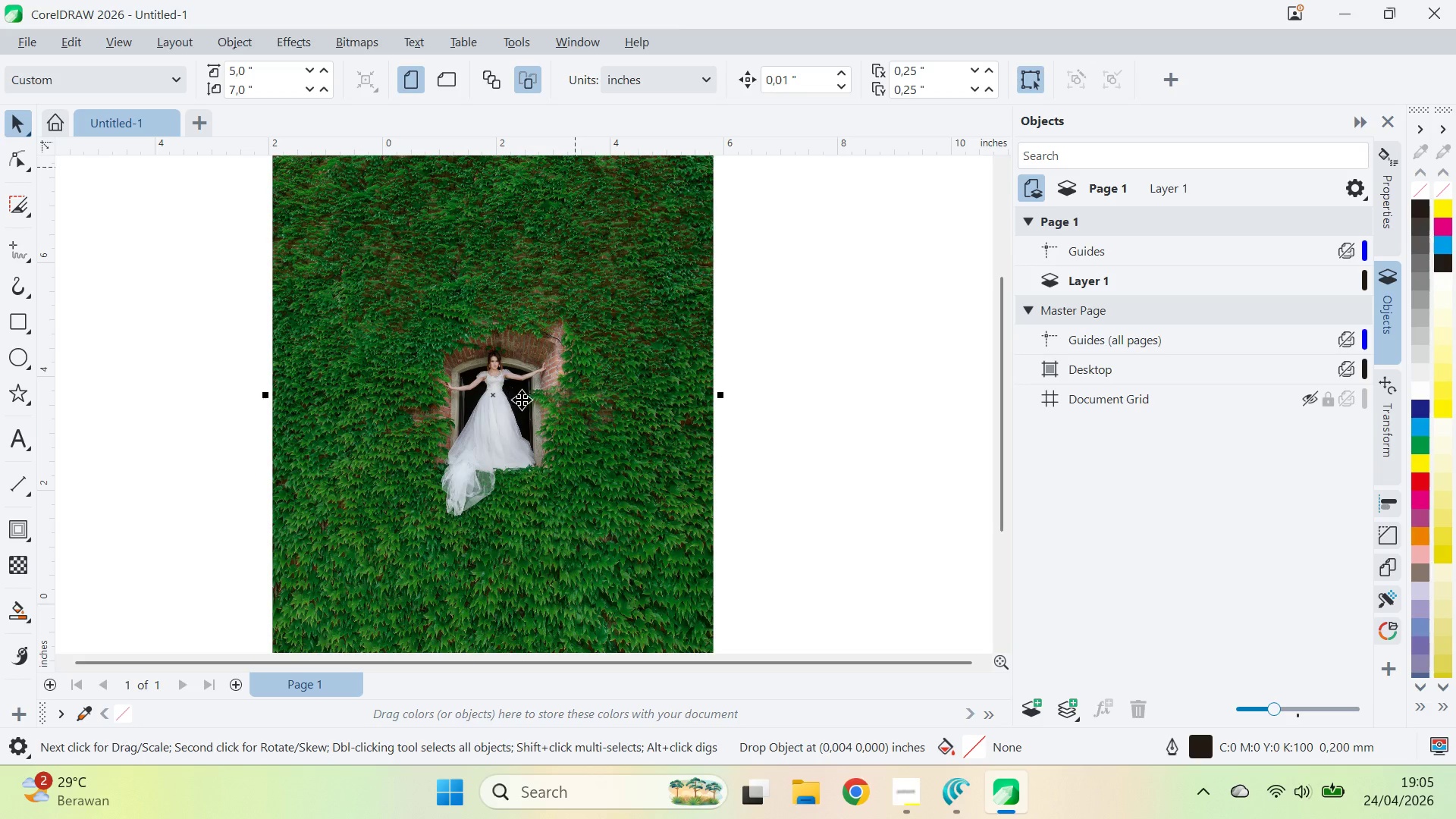 
left_click_drag(start_coordinate=[599, 406], to_coordinate=[287, 431])
 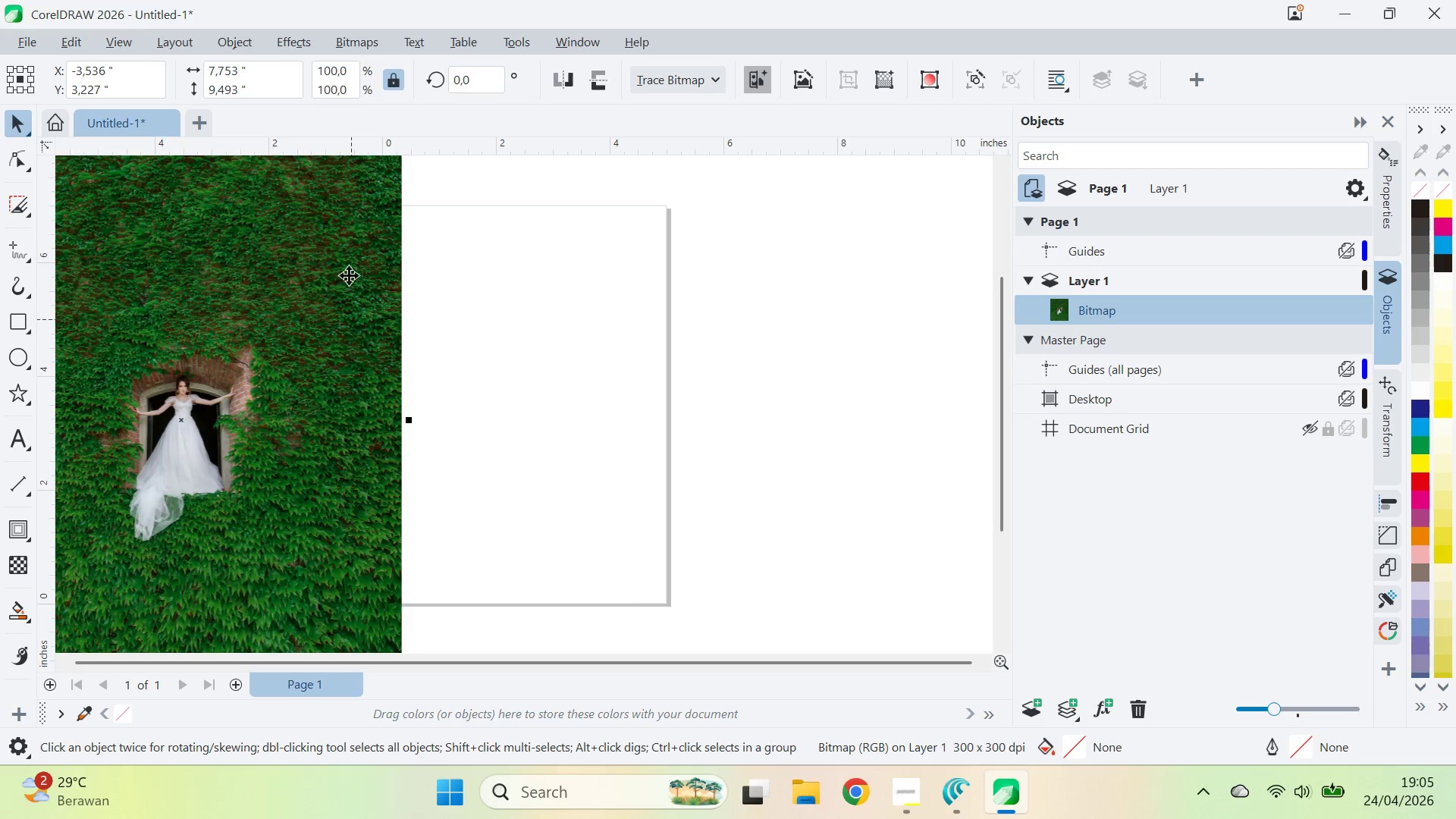 
left_click_drag(start_coordinate=[347, 269], to_coordinate=[312, 435])
 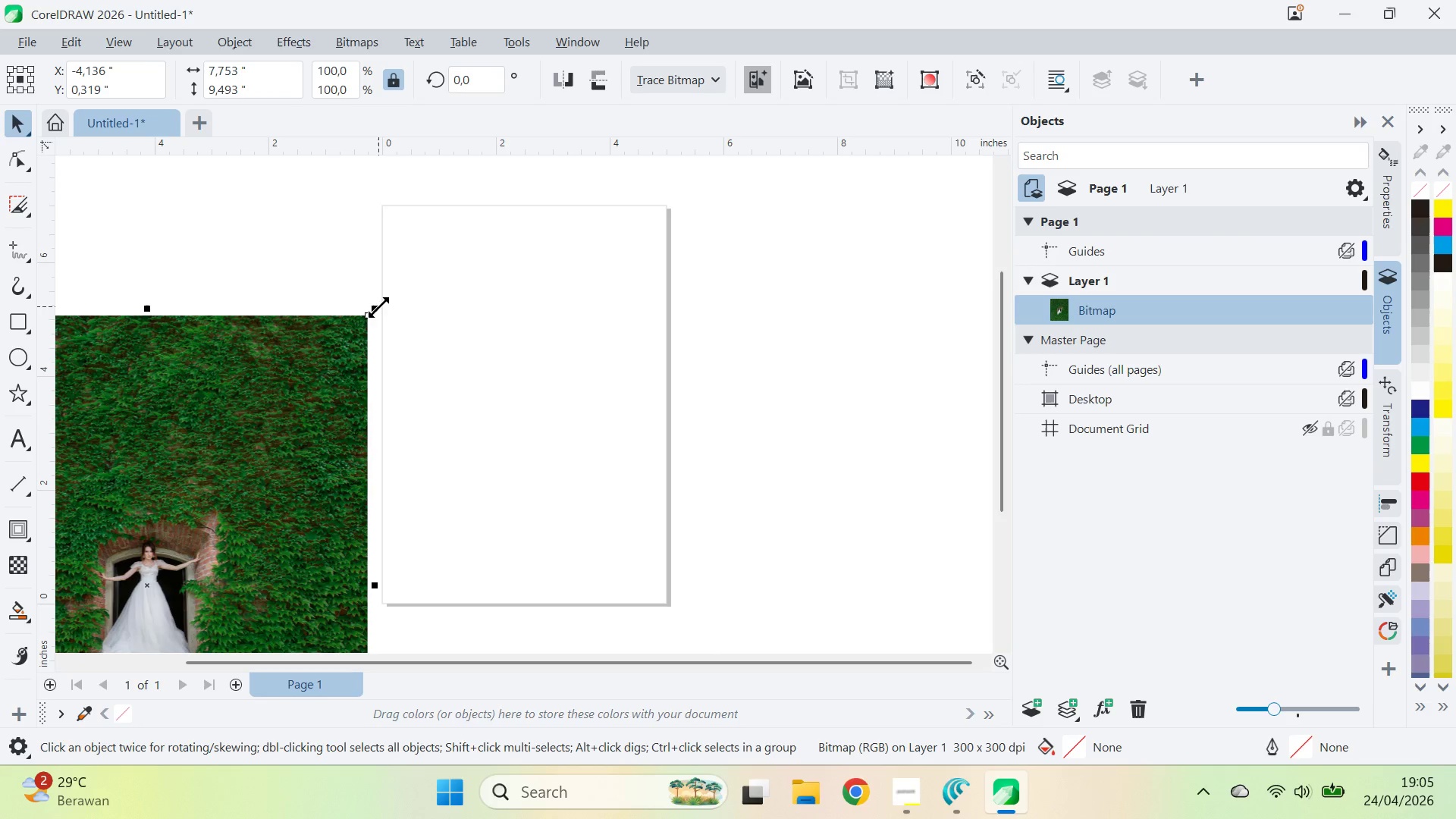 
left_click_drag(start_coordinate=[378, 306], to_coordinate=[230, 529])
 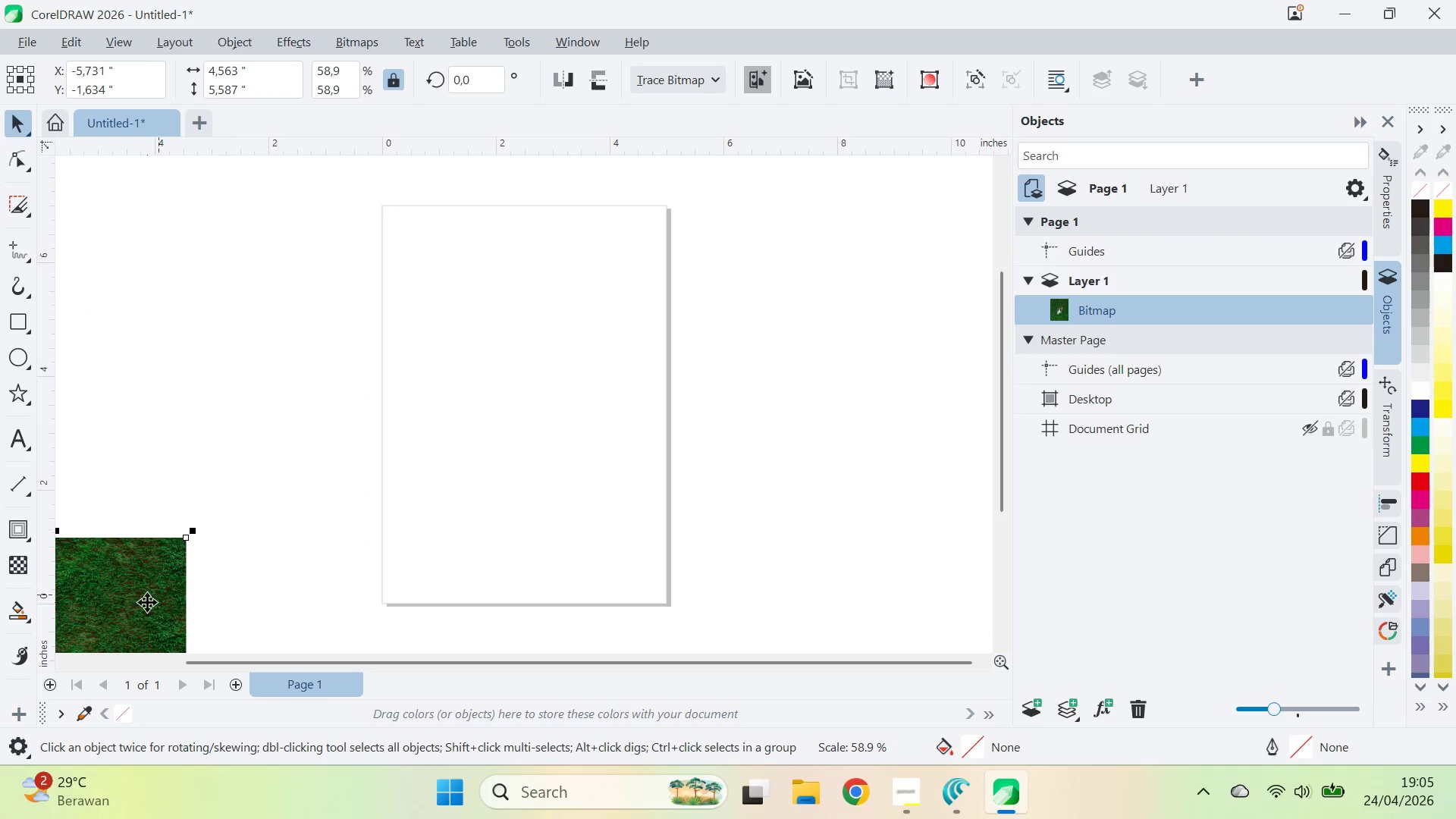 
left_click_drag(start_coordinate=[147, 601], to_coordinate=[332, 290])
 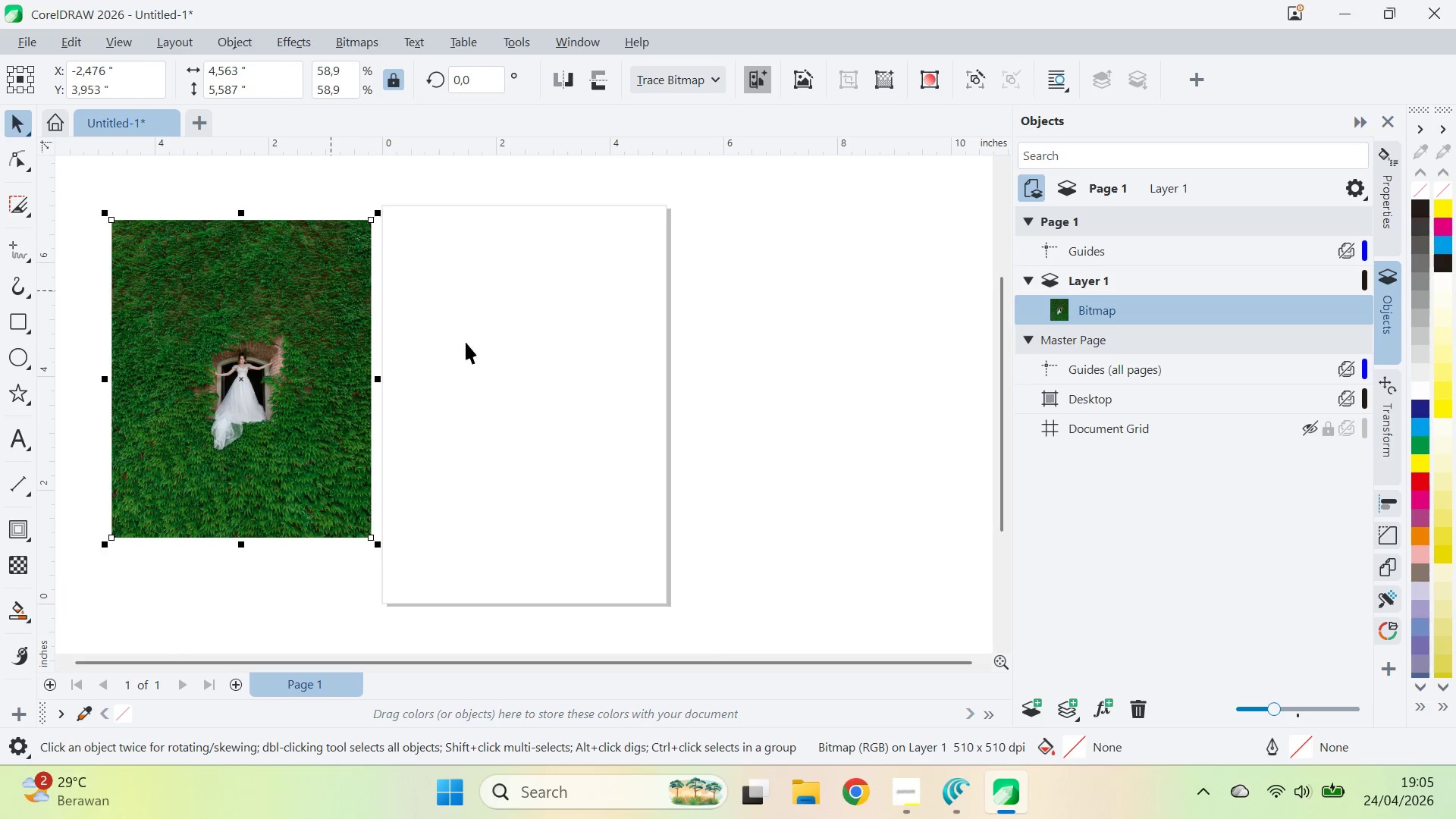 
left_click([483, 348])
 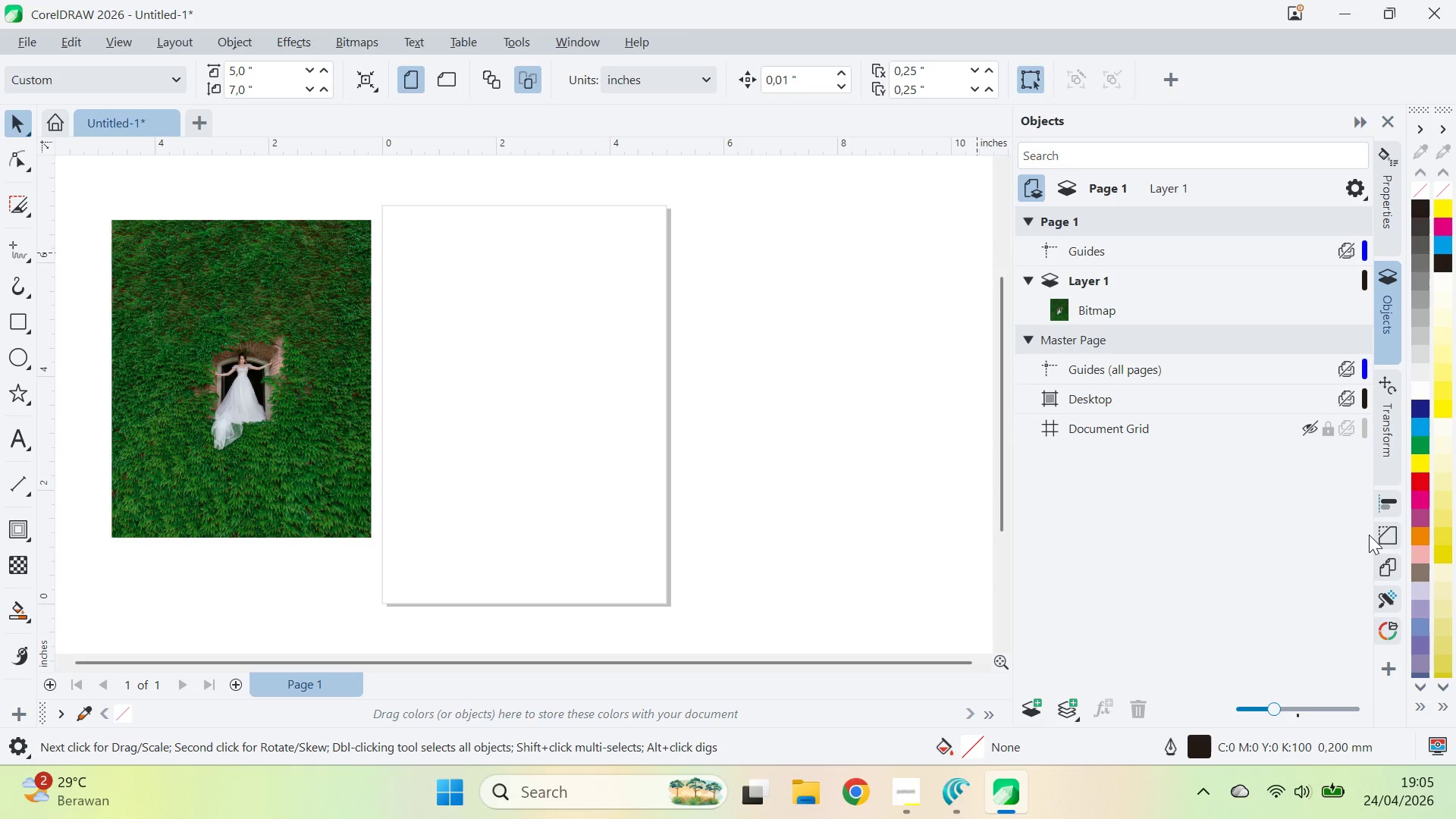 
left_click([1391, 543])
 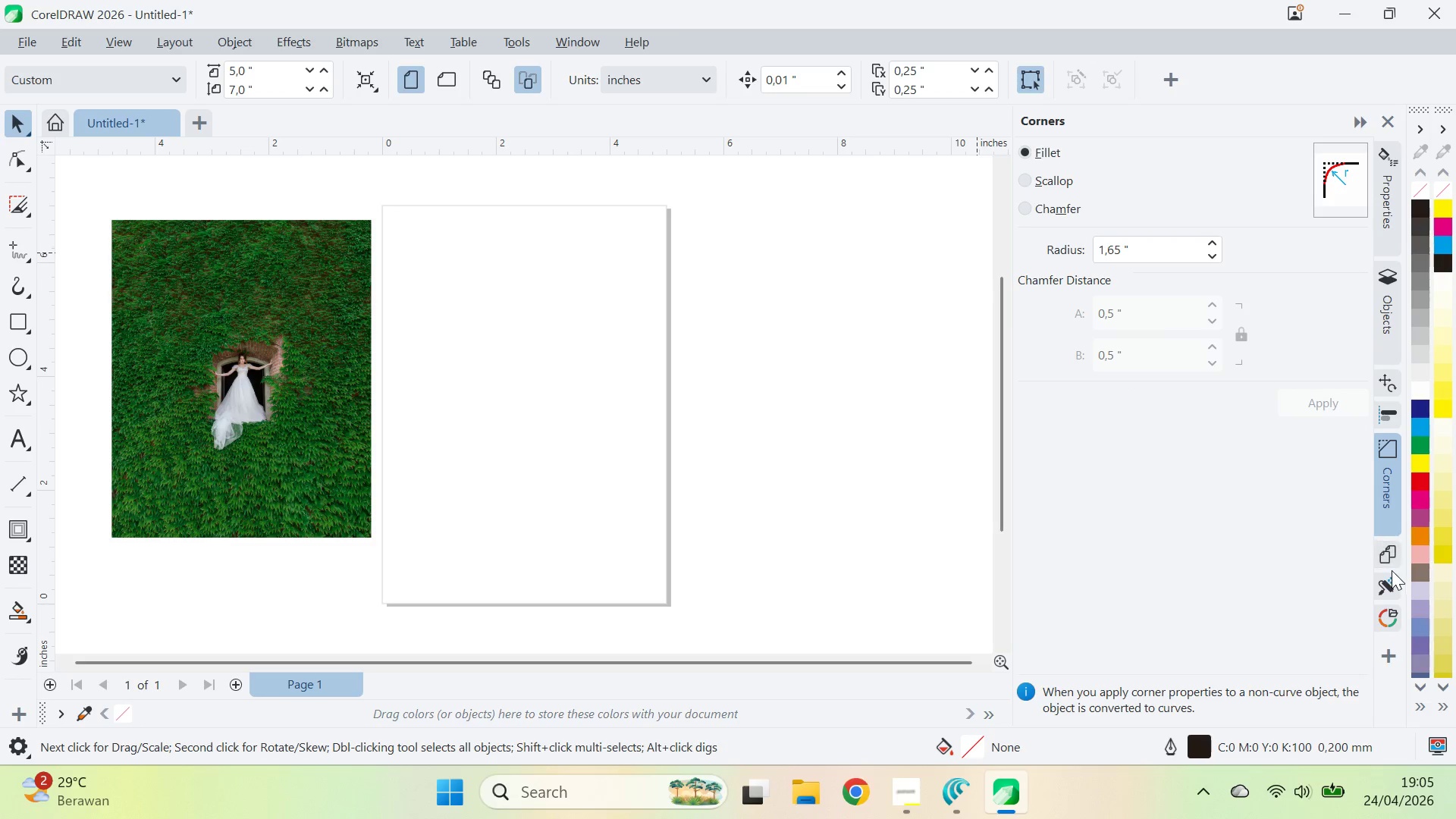 
left_click([1388, 556])
 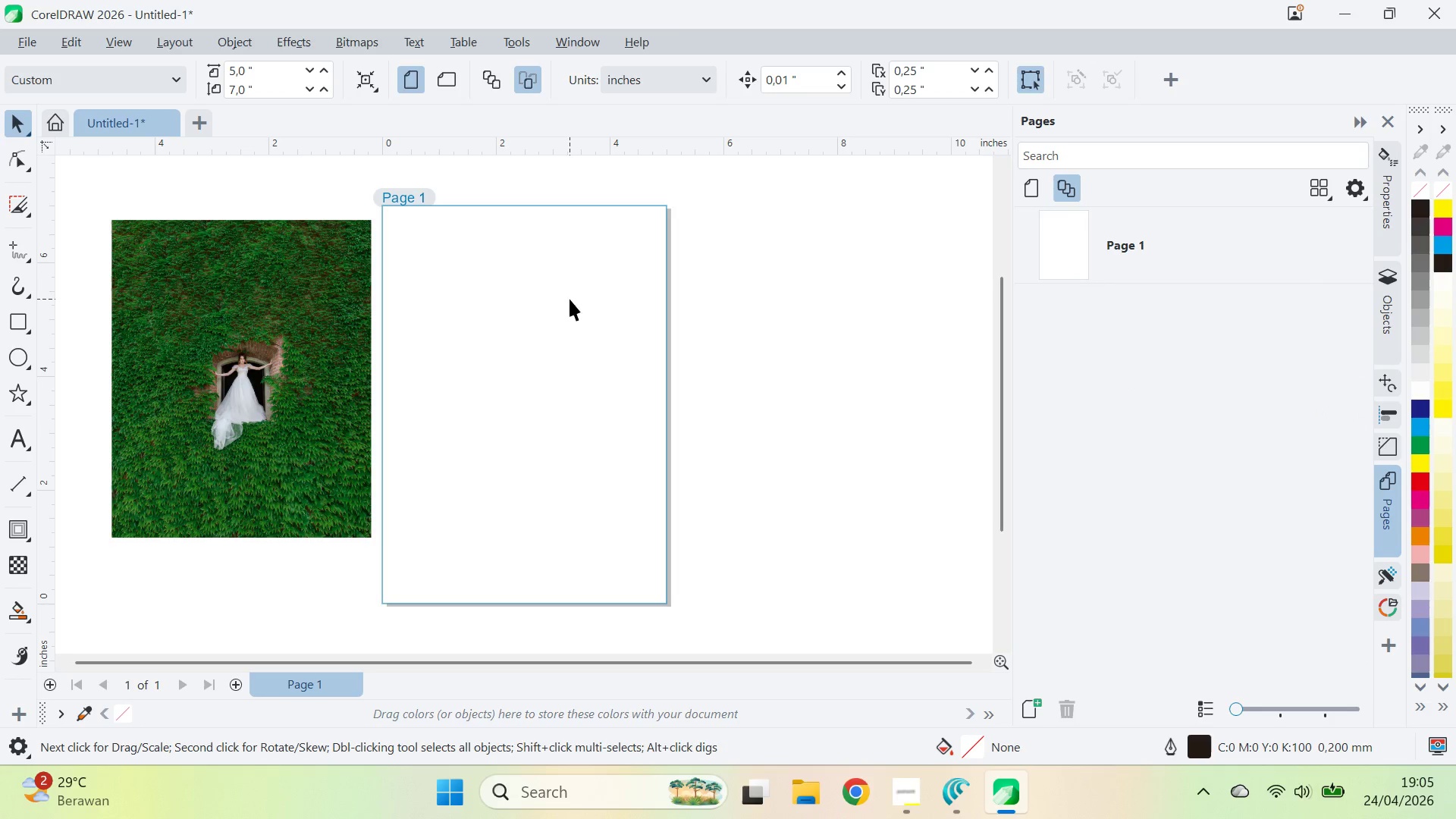 
left_click([1323, 182])
 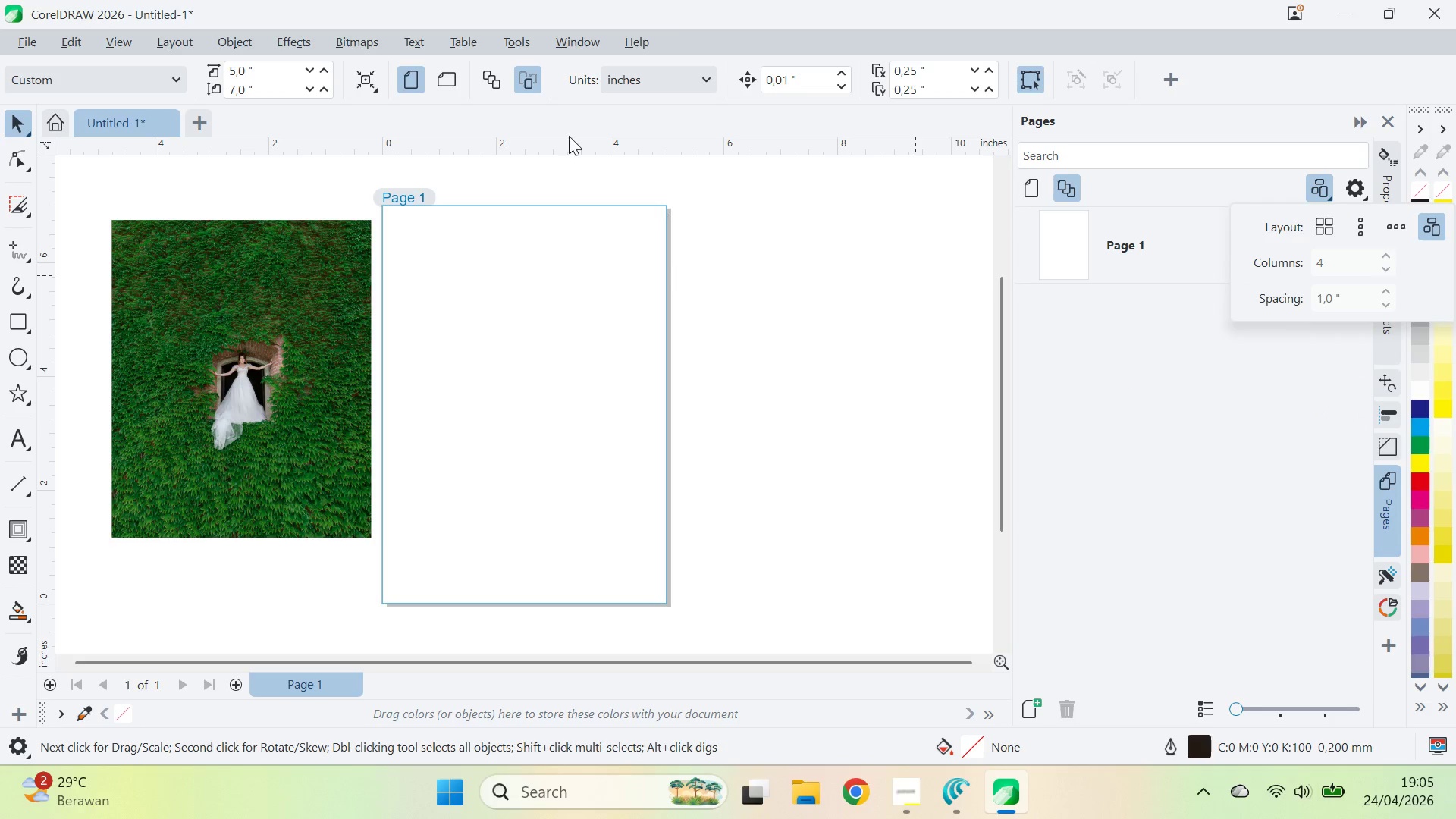 
double_click([499, 77])
 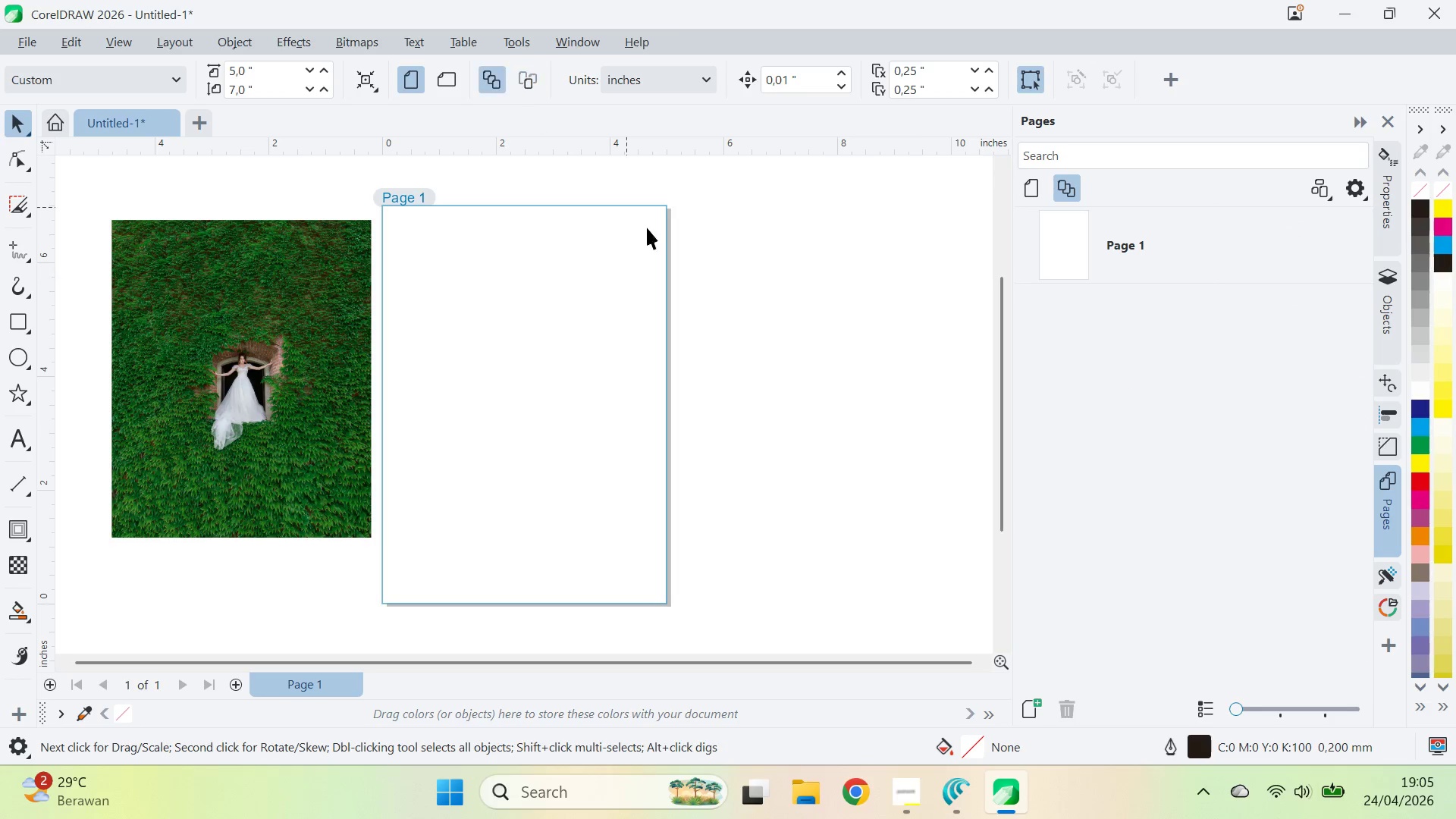 
triple_click([756, 315])
 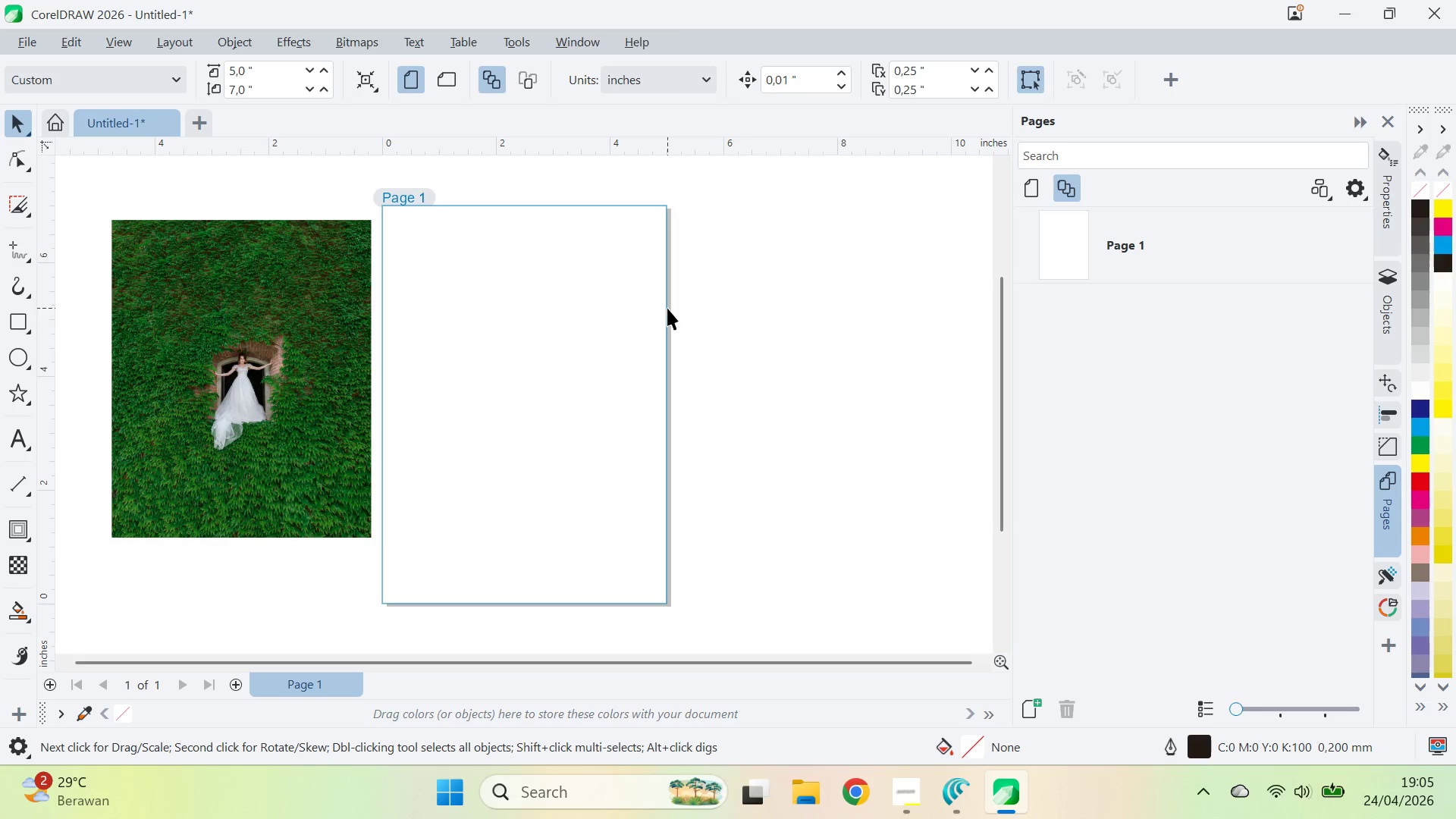 
triple_click([604, 301])
 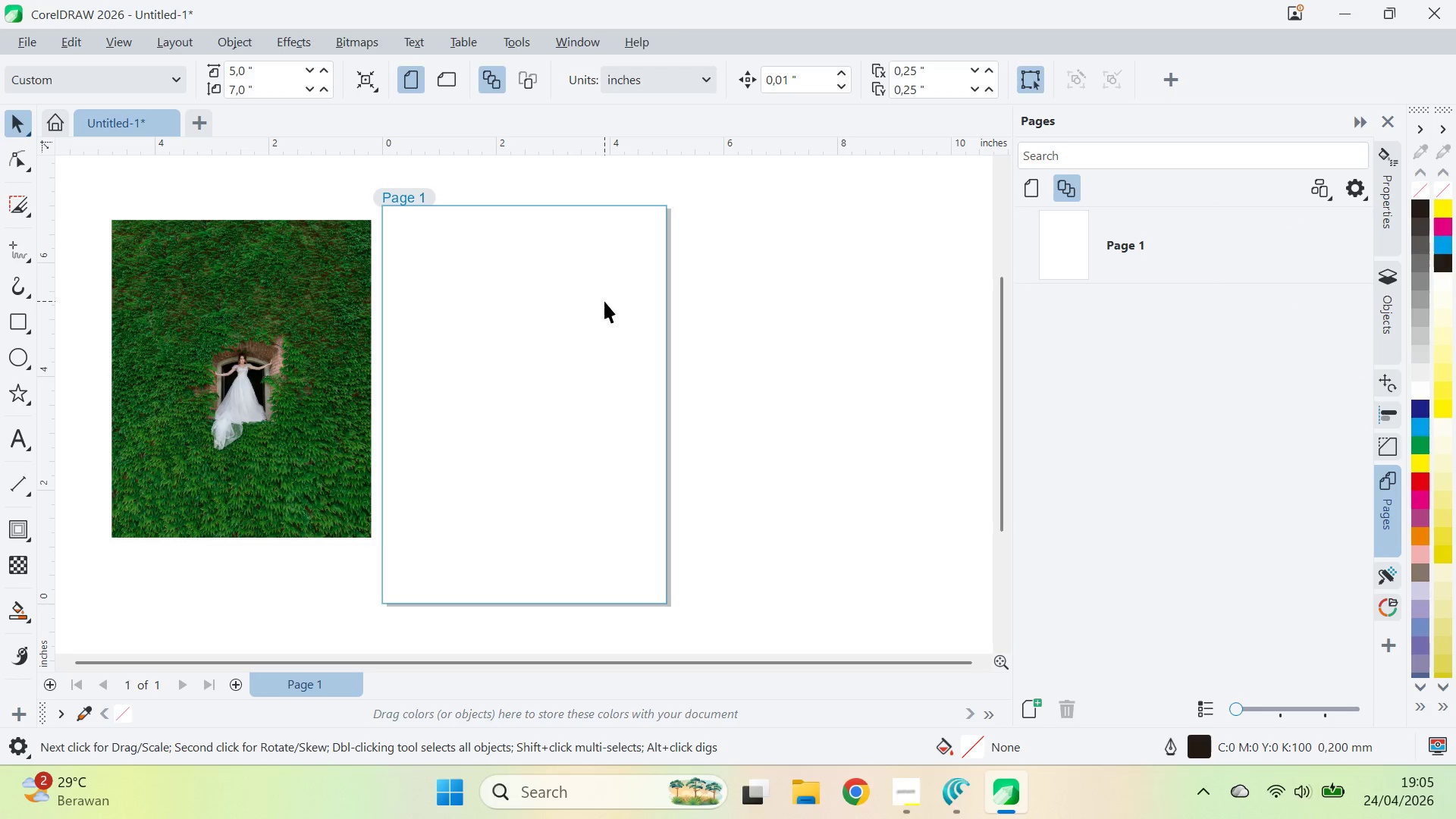 
type(qv)
 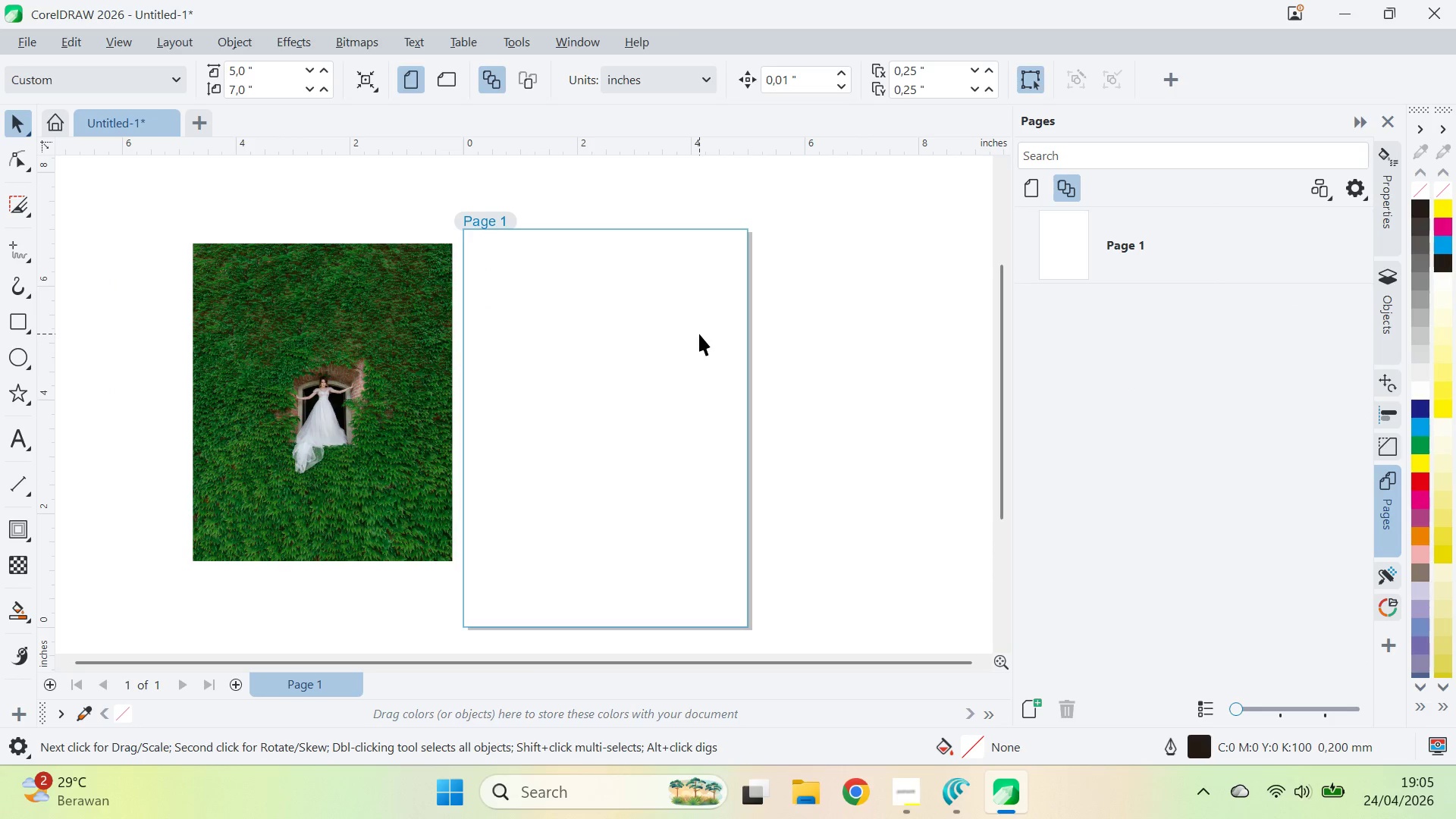 
left_click_drag(start_coordinate=[618, 309], to_coordinate=[699, 332])
 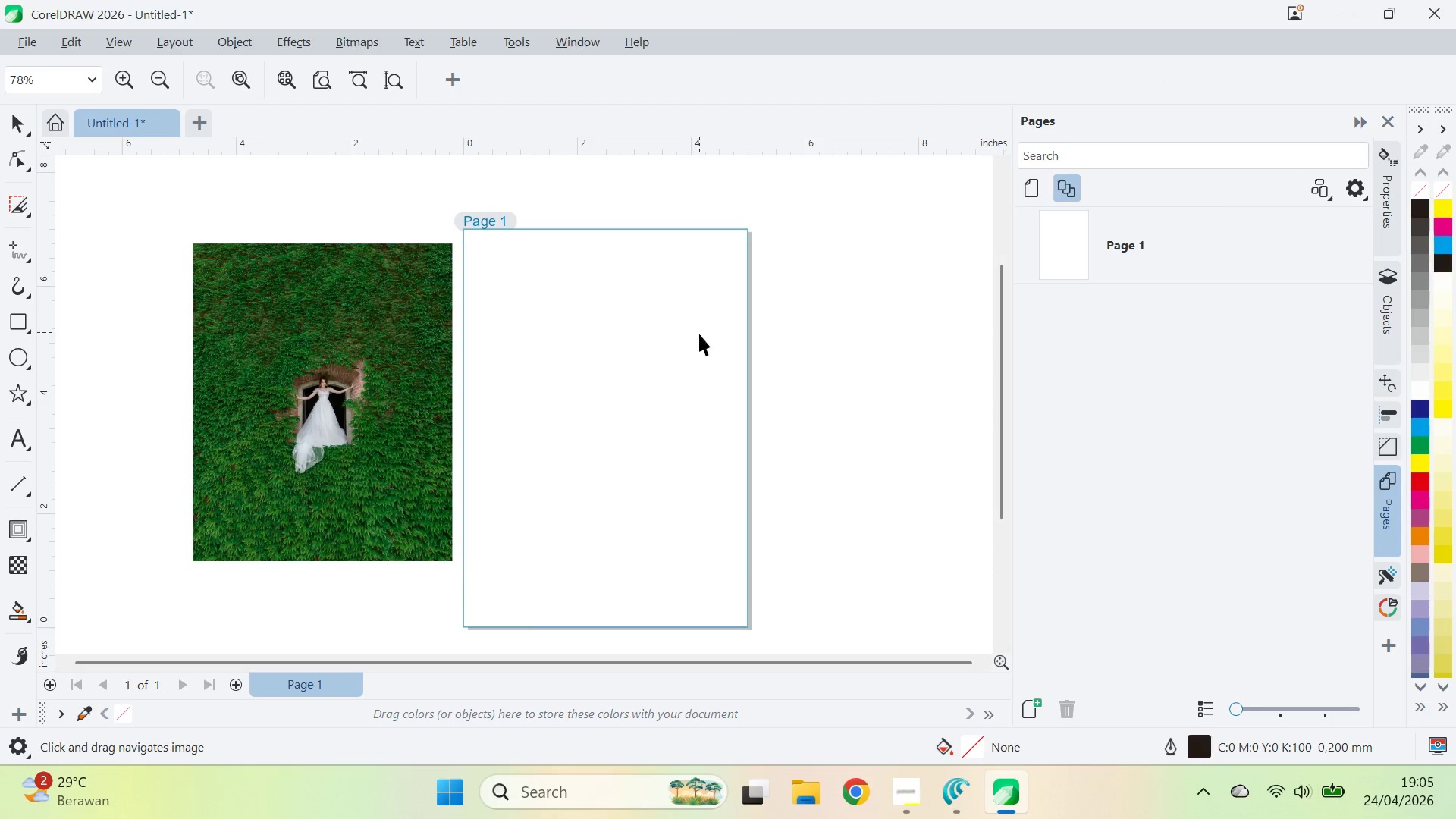 
left_click([699, 334])
 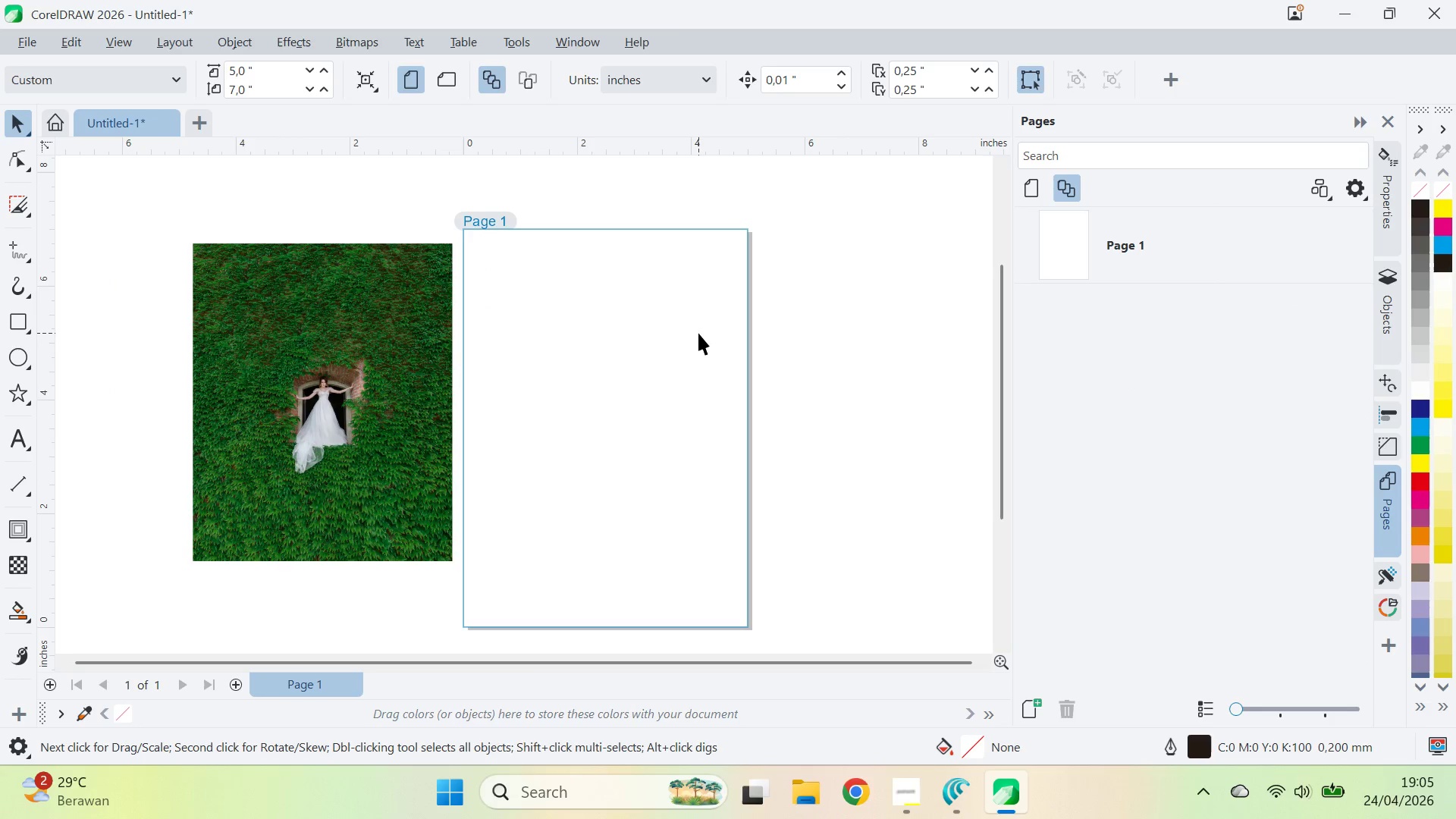 
key(Alt+AltLeft)
 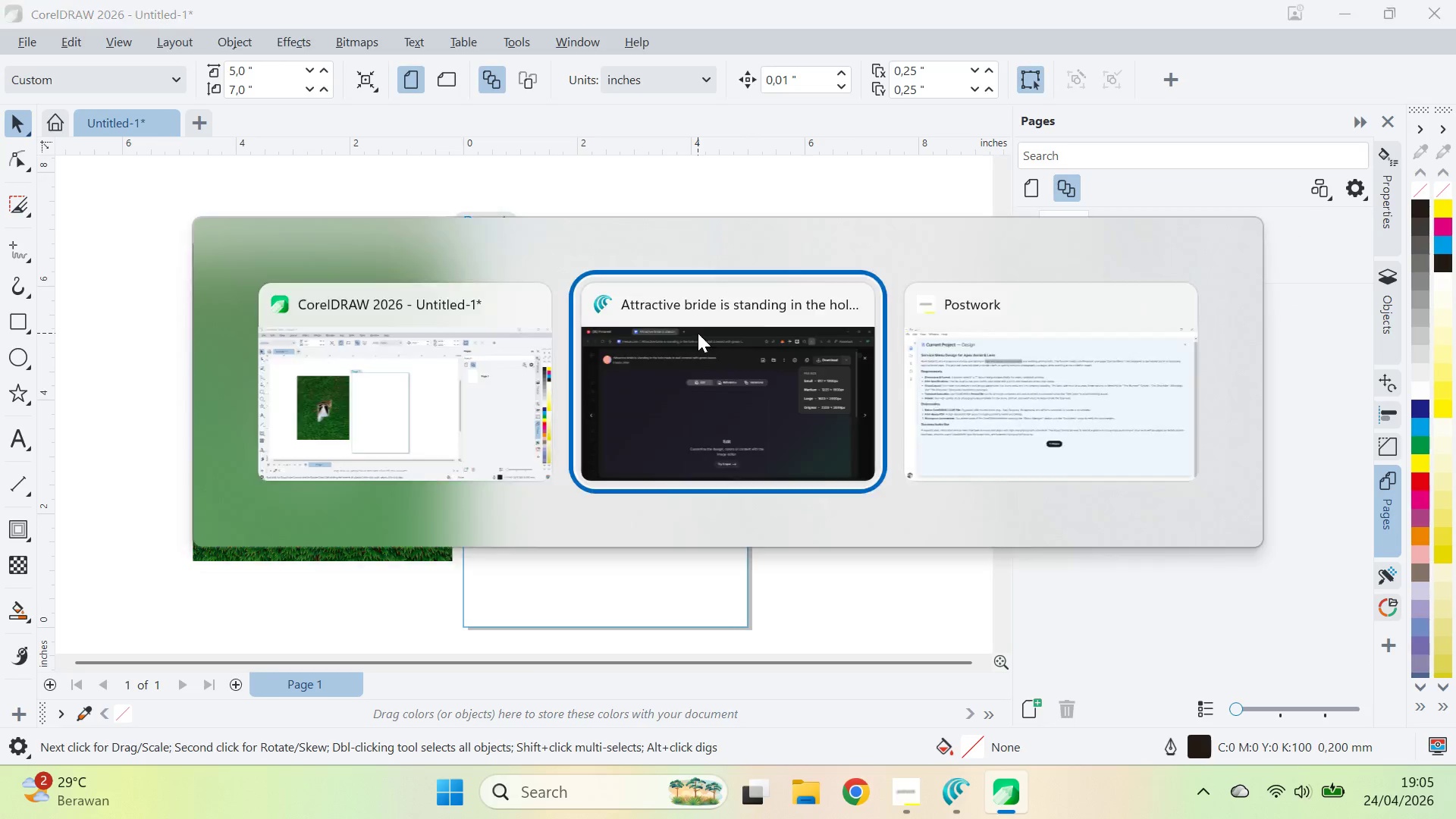 
key(Alt+Tab)
 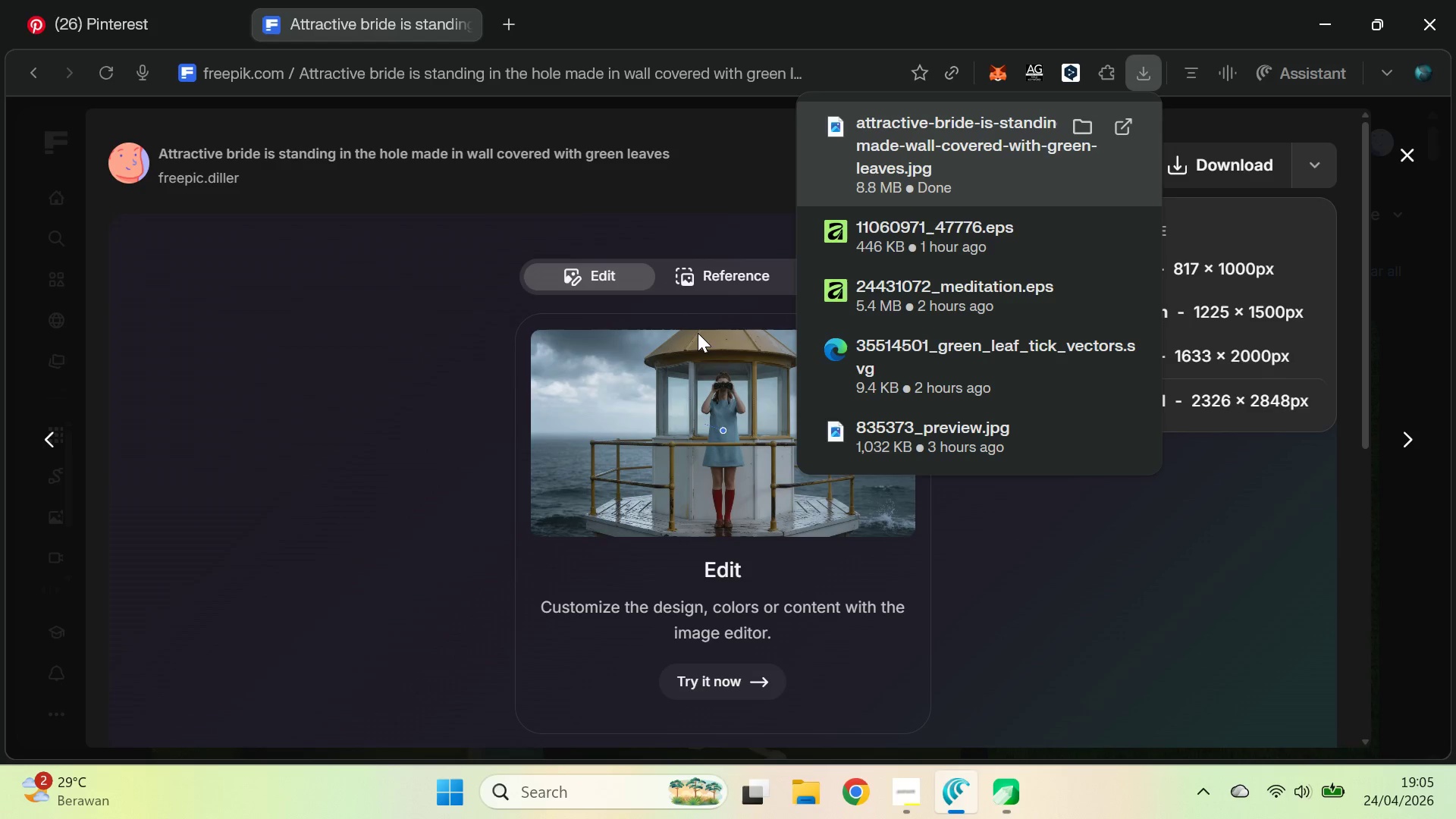 
key(Alt+AltLeft)
 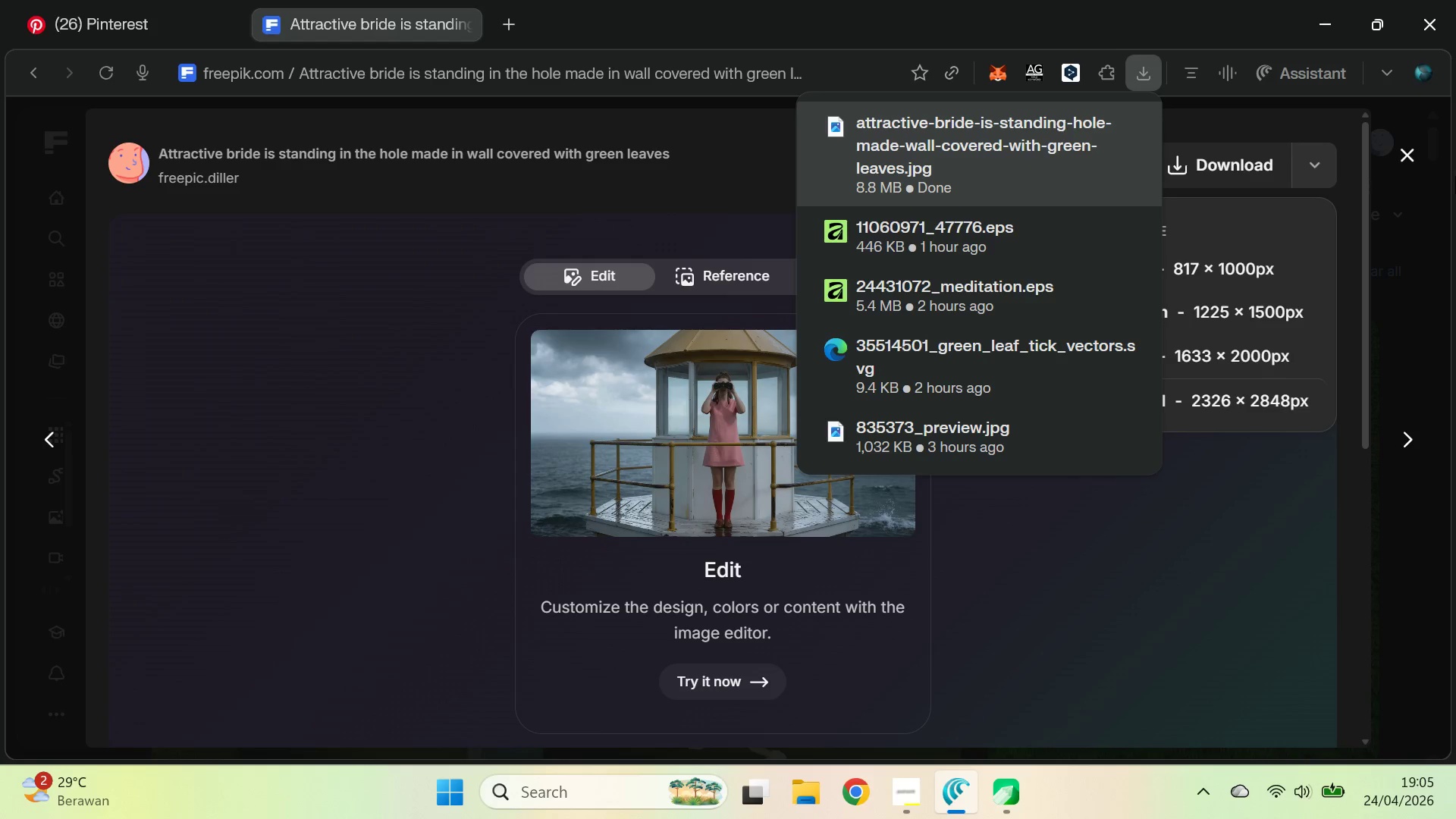 
left_click([1417, 146])
 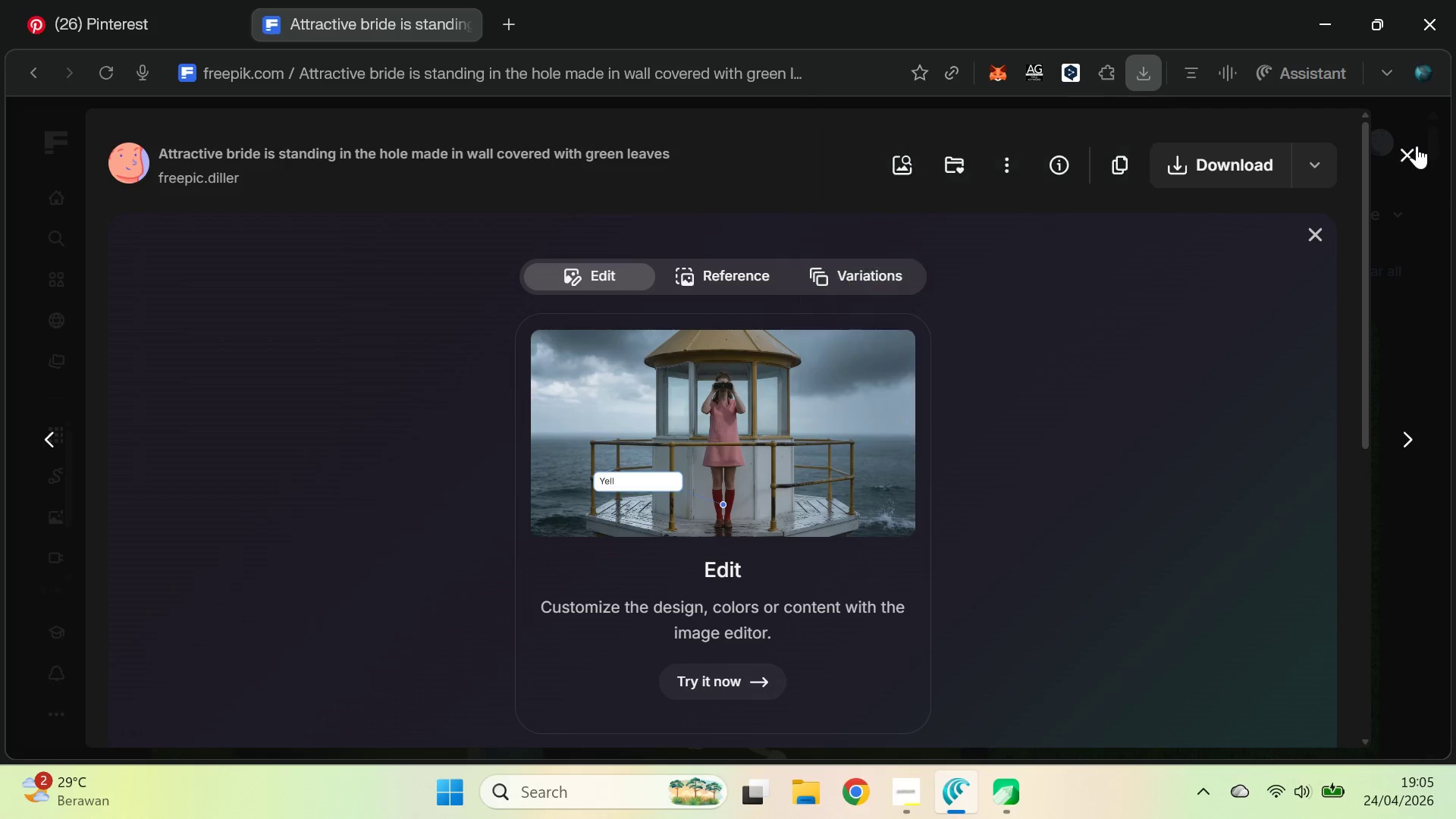 
key(Alt+Tab)
 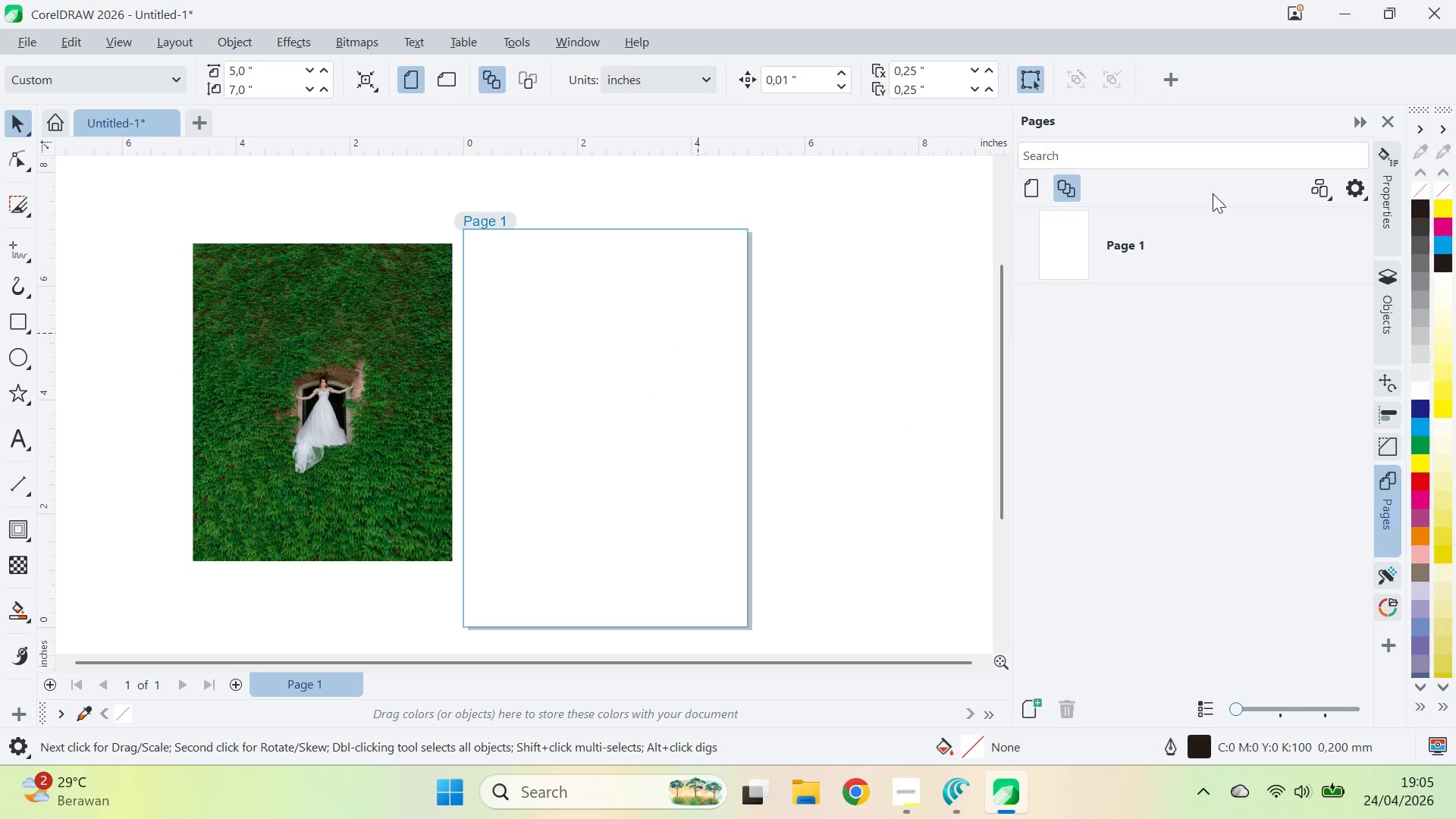 
key(Alt+Tab)
 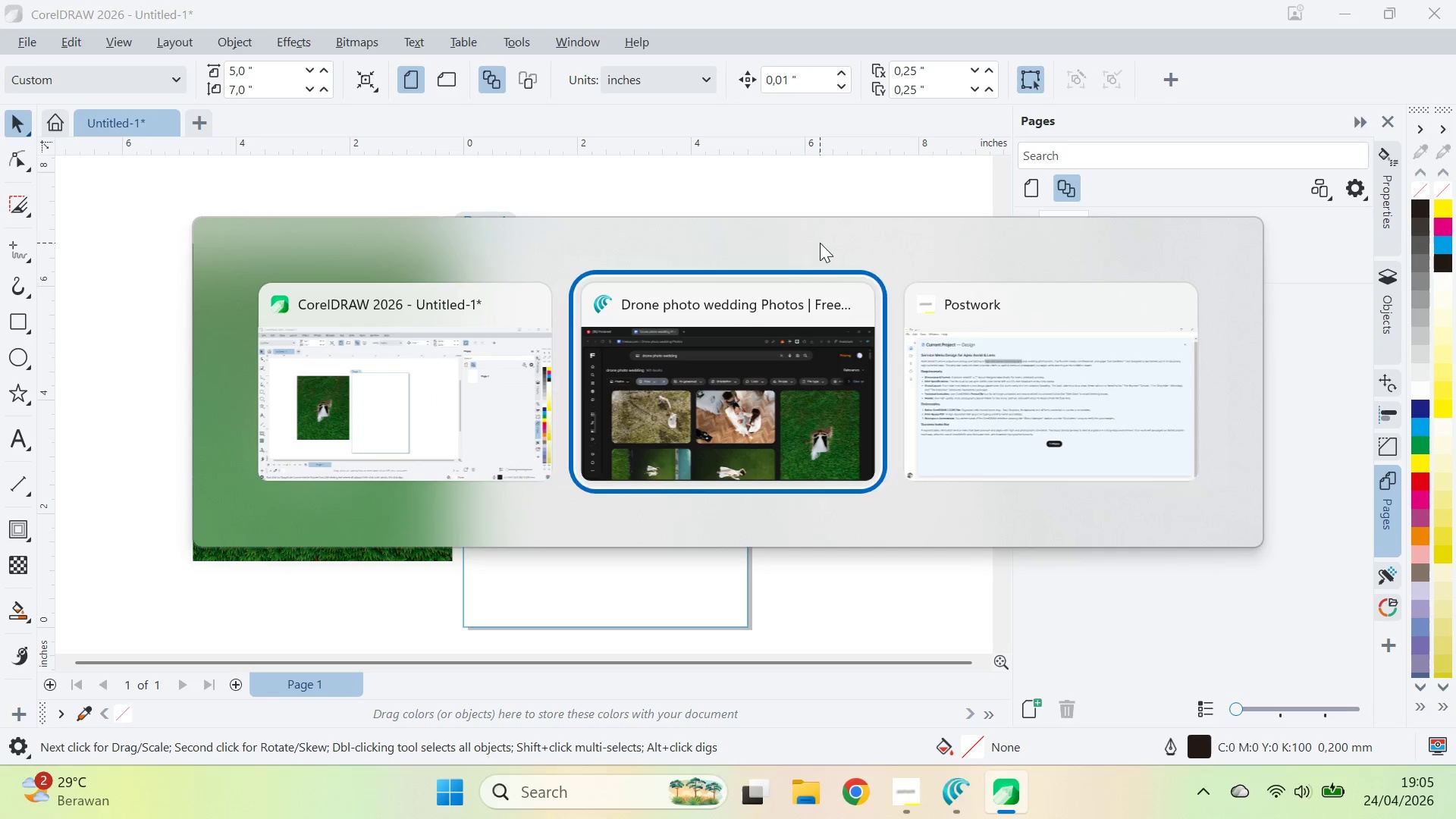 
key(Alt+Tab)